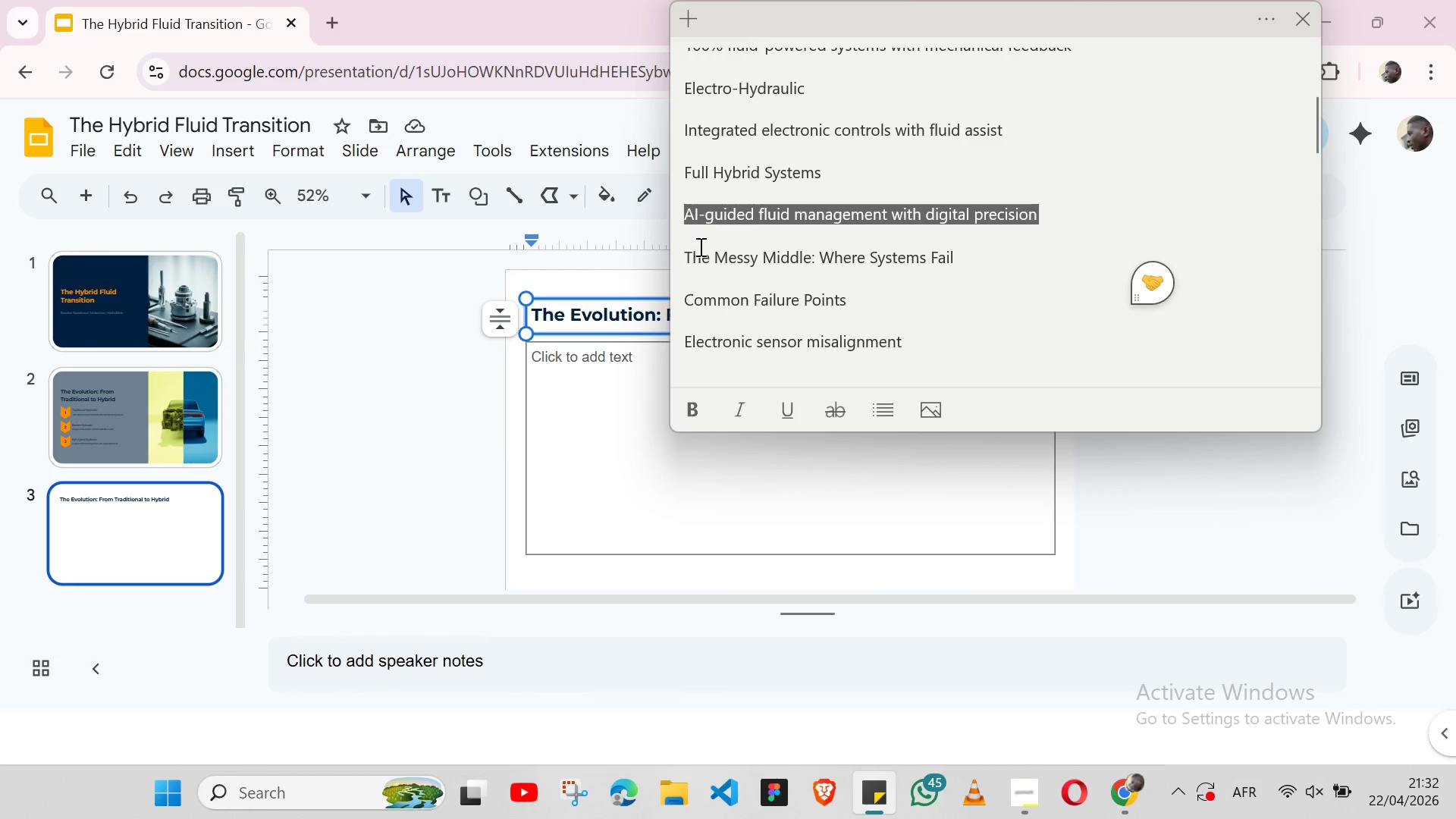 
left_click_drag(start_coordinate=[684, 253], to_coordinate=[960, 253])
 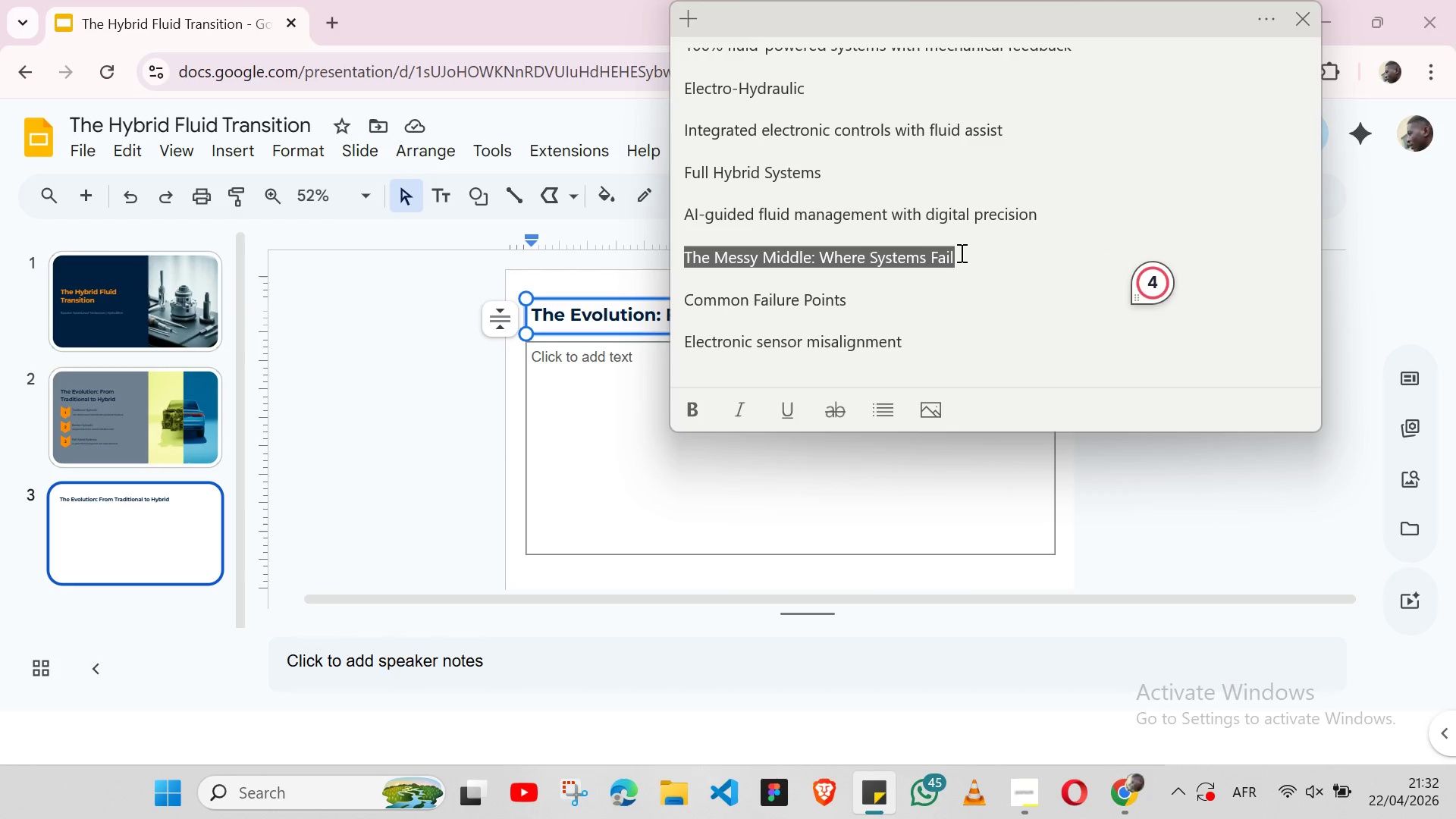 
key(Control+C)
 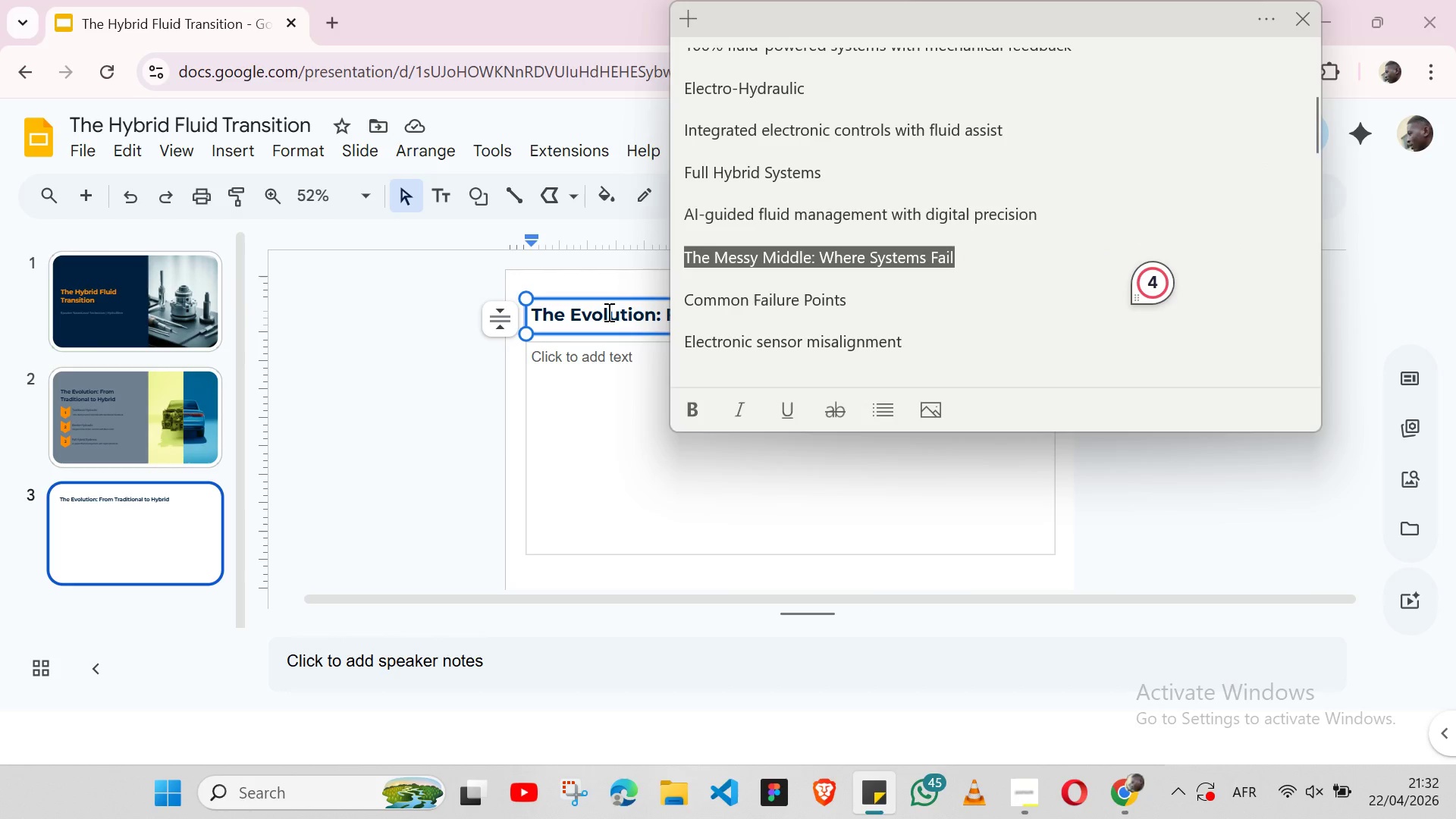 
double_click([607, 312])
 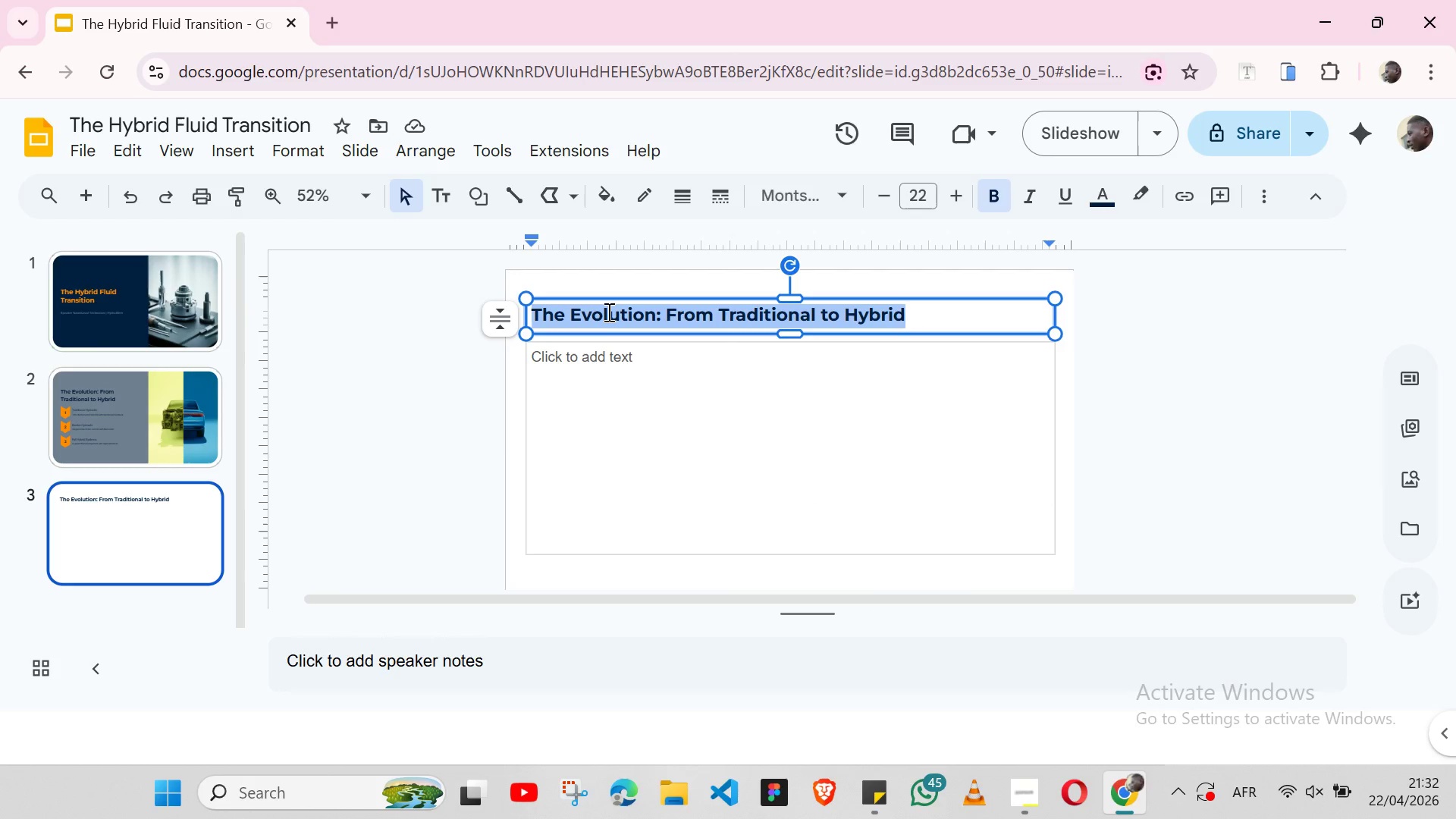 
triple_click([607, 312])
 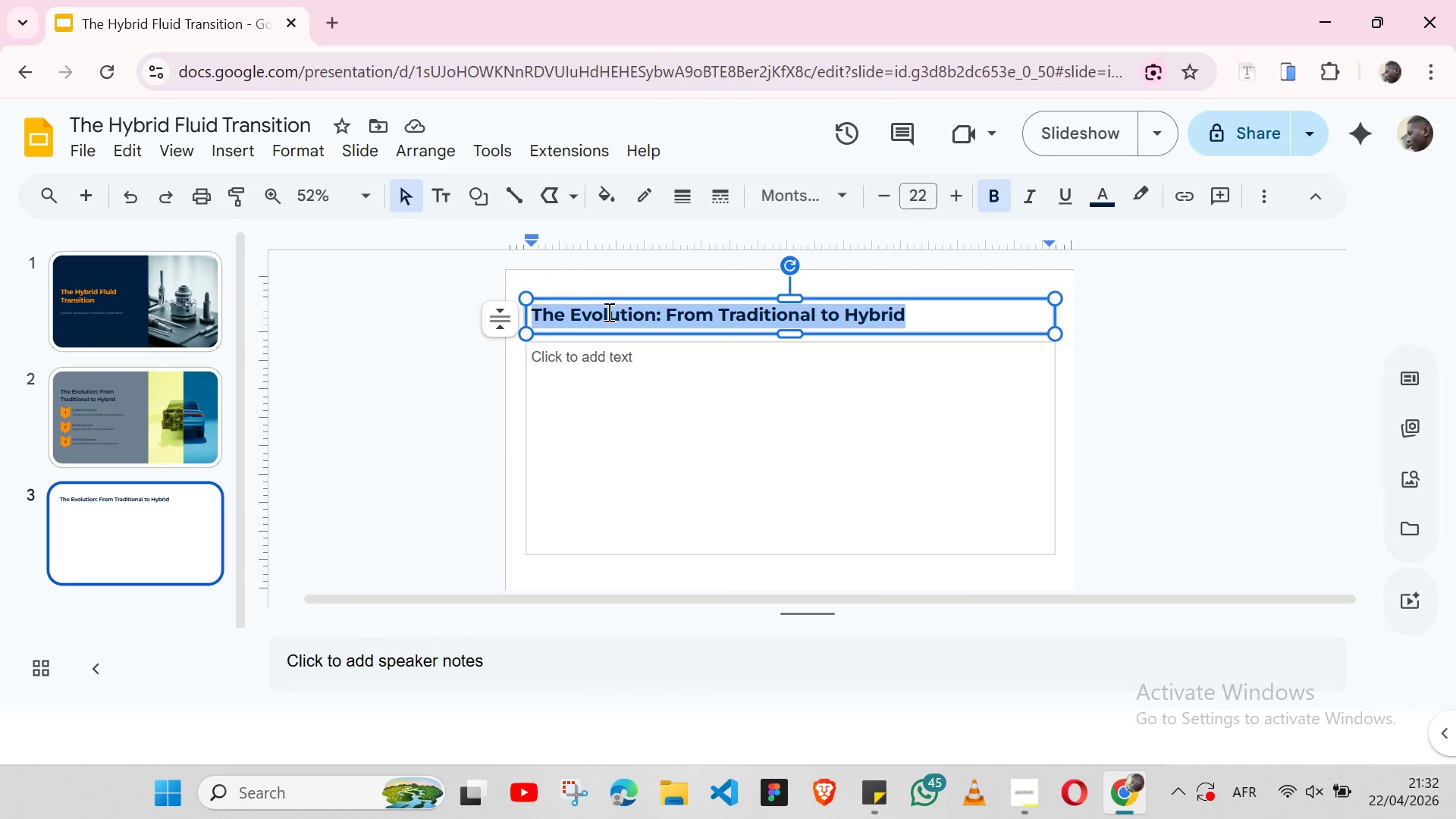 
key(Control+V)
 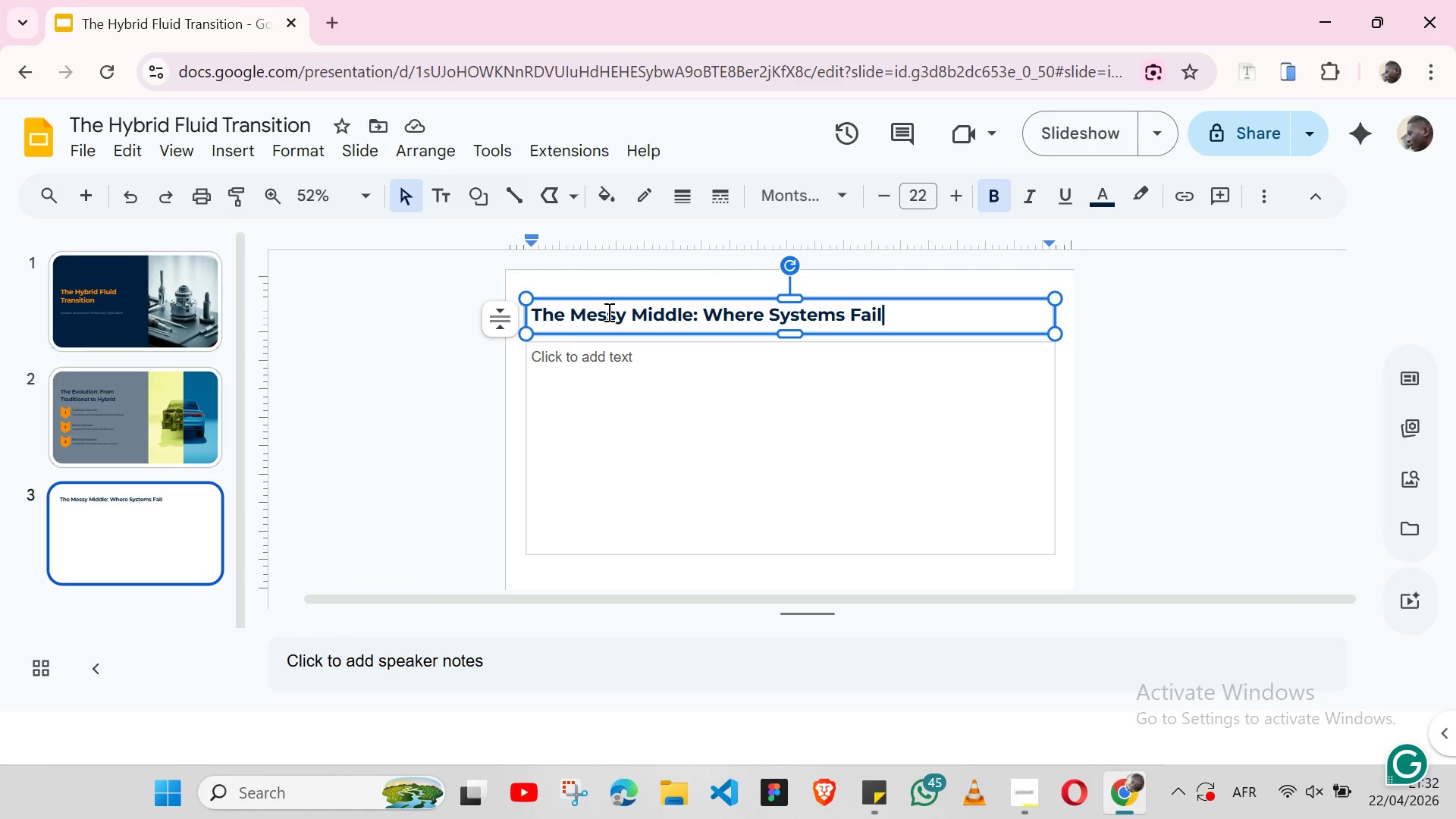 
wait(16.5)
 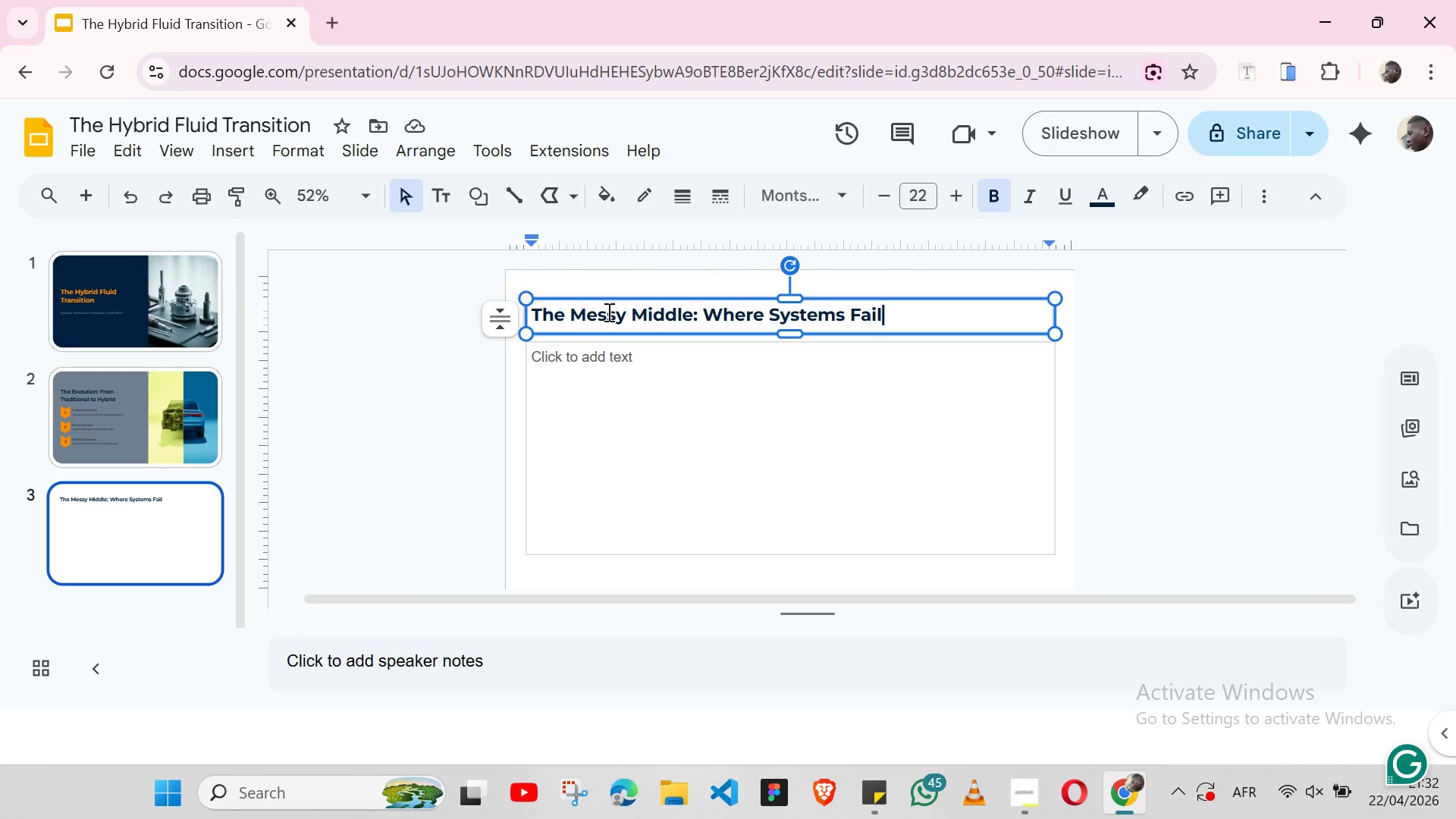 
left_click([164, 378])
 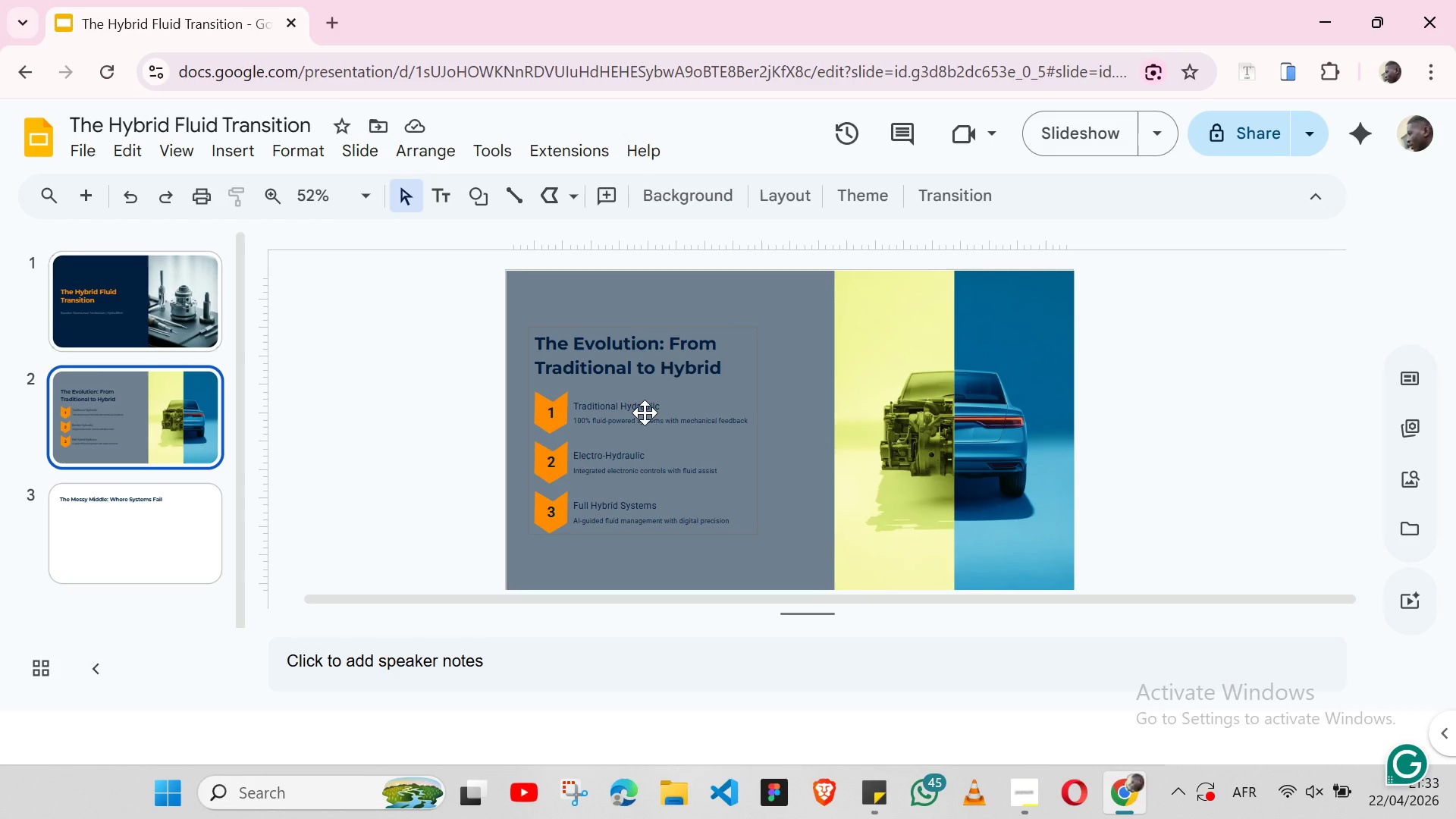 
wait(10.06)
 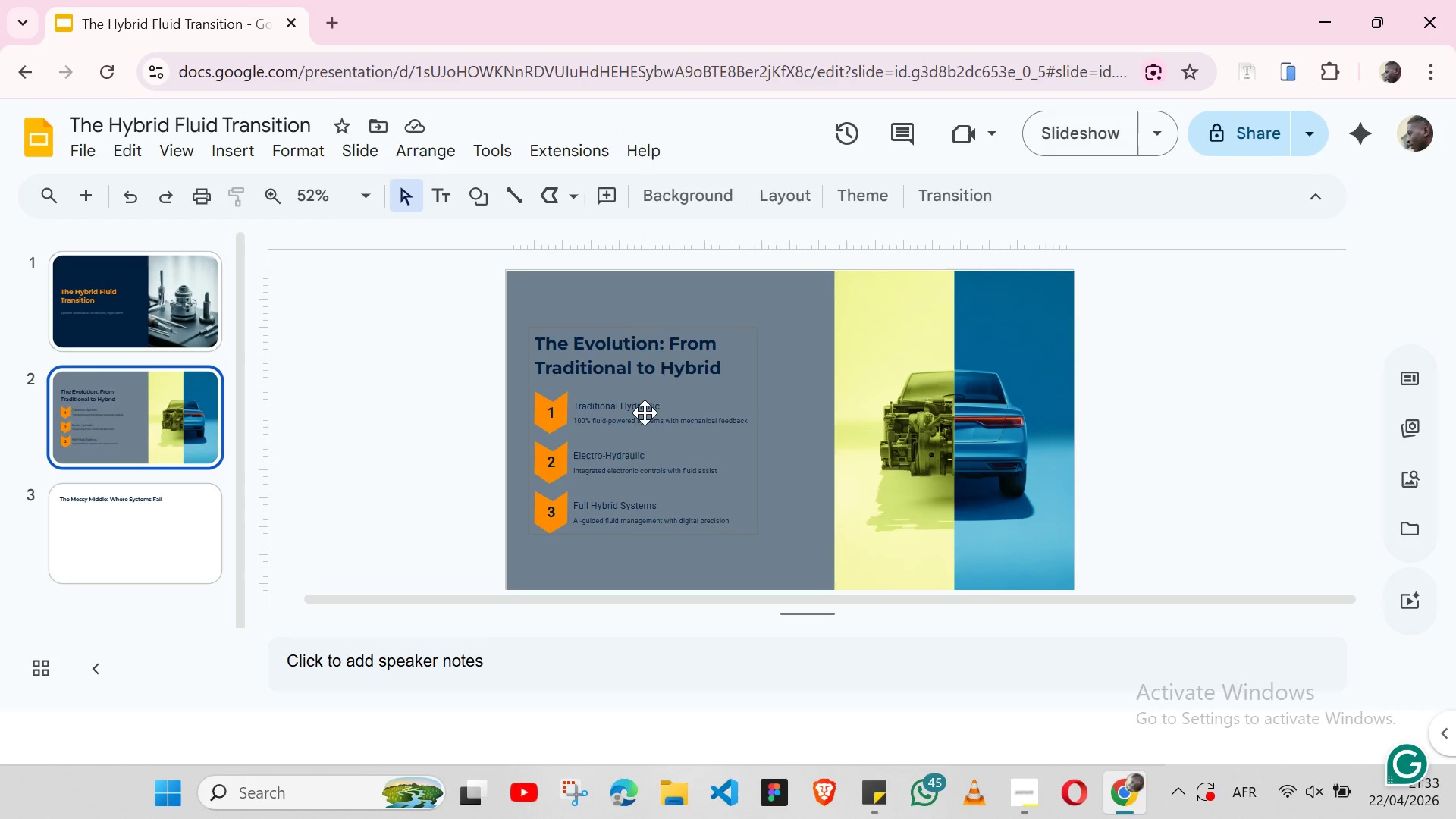 
double_click([625, 406])
 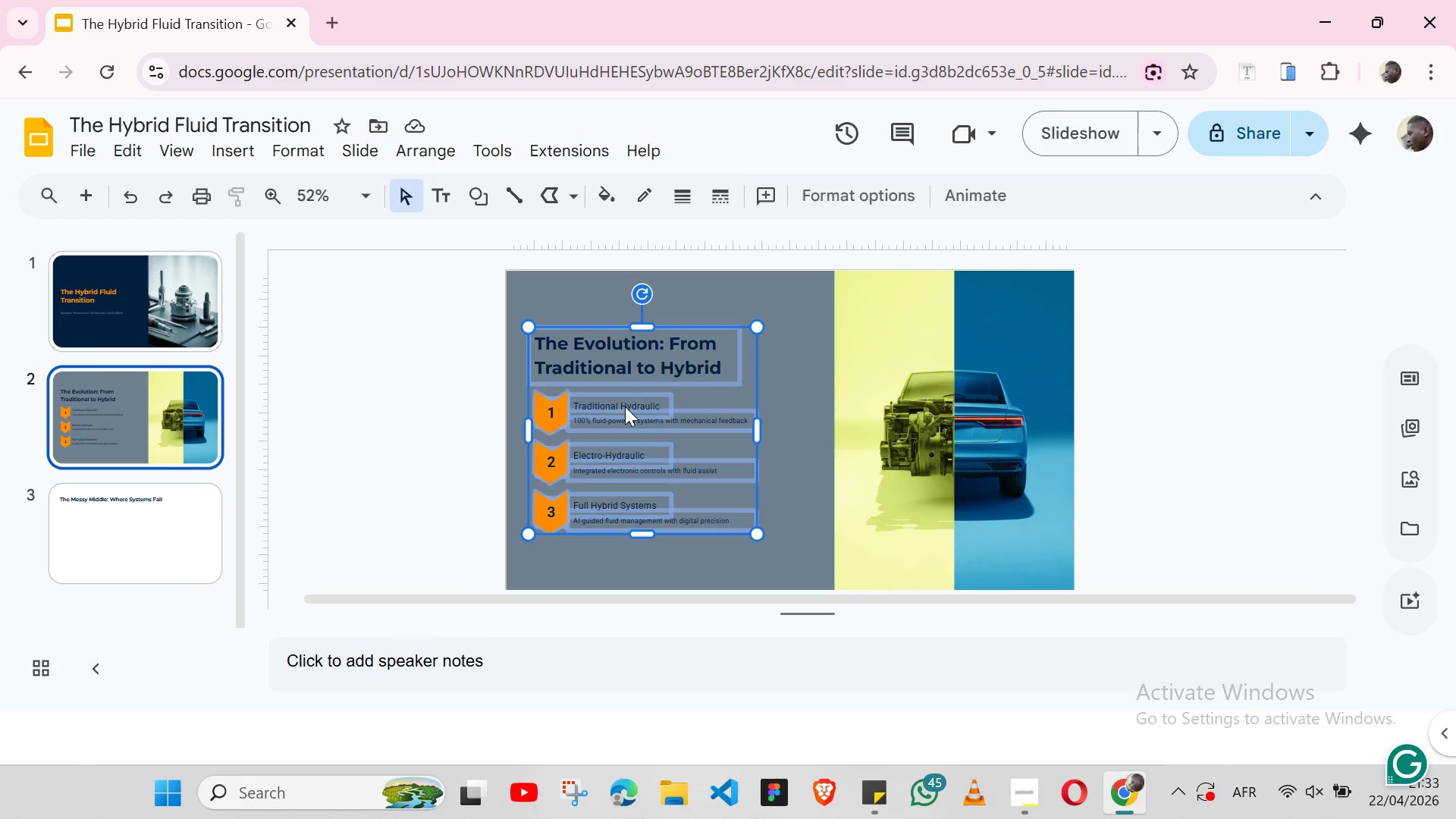 
triple_click([625, 406])
 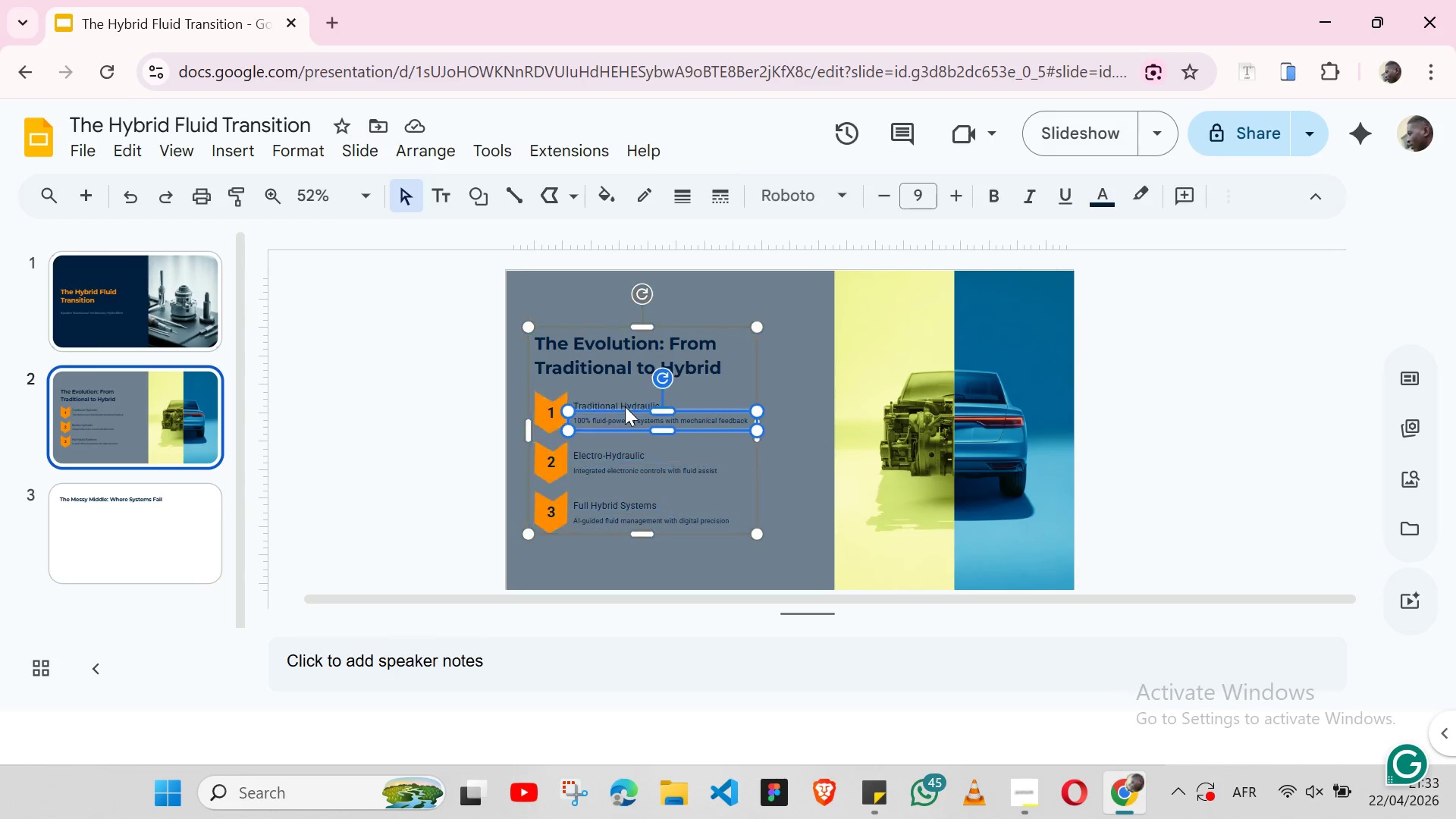 
triple_click([625, 406])
 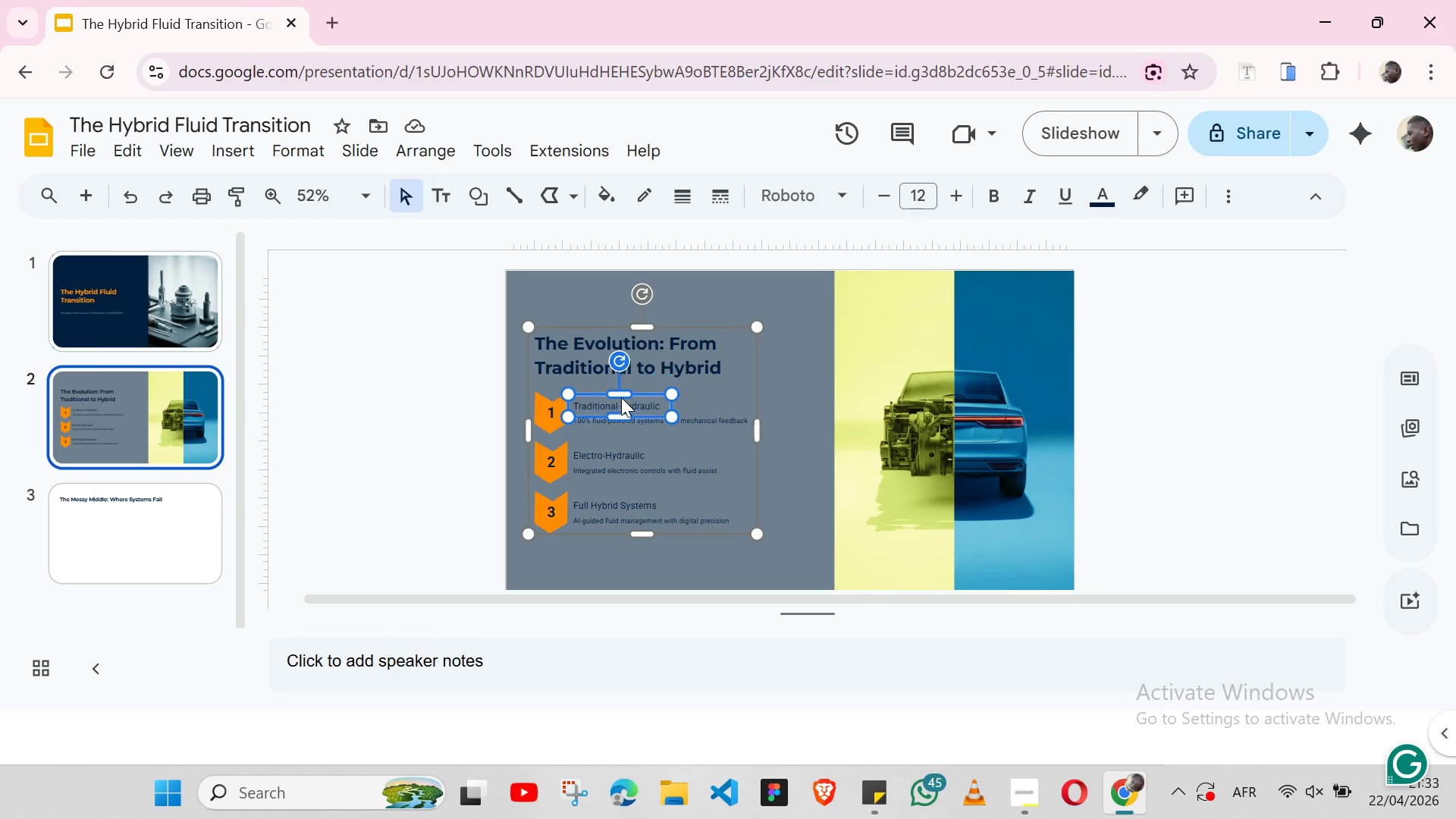 
double_click([621, 397])
 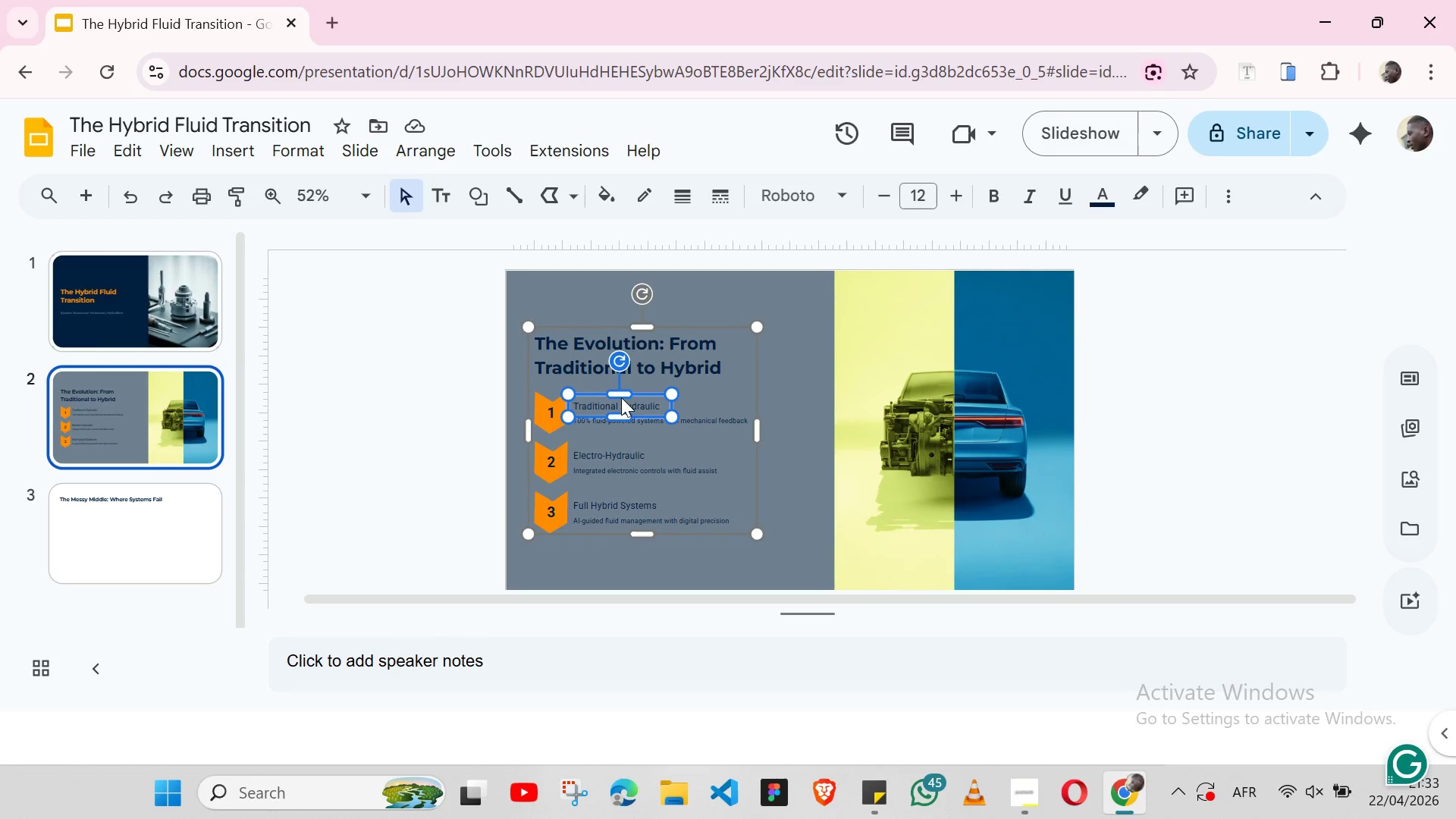 
triple_click([621, 397])
 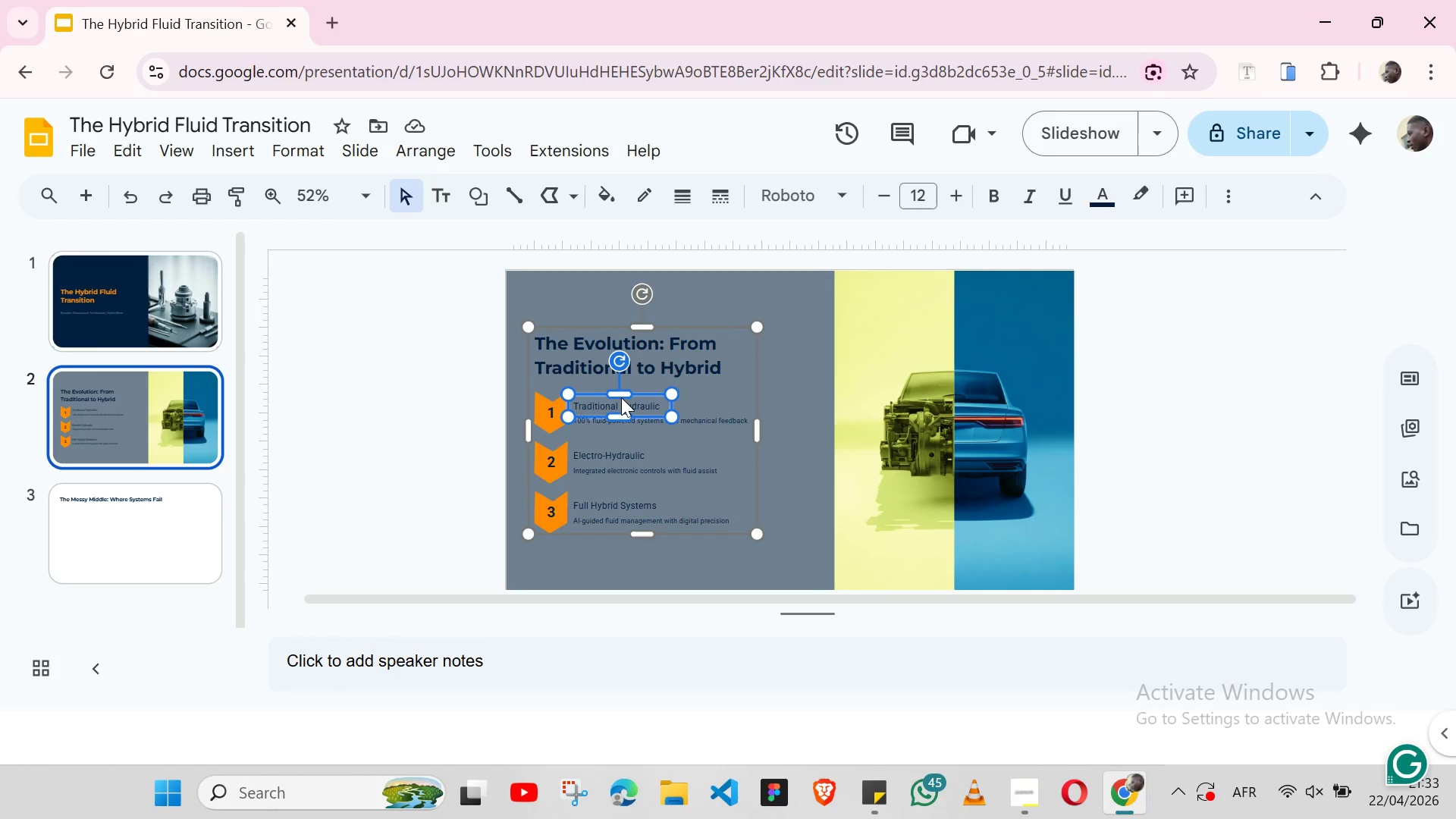 
triple_click([621, 397])
 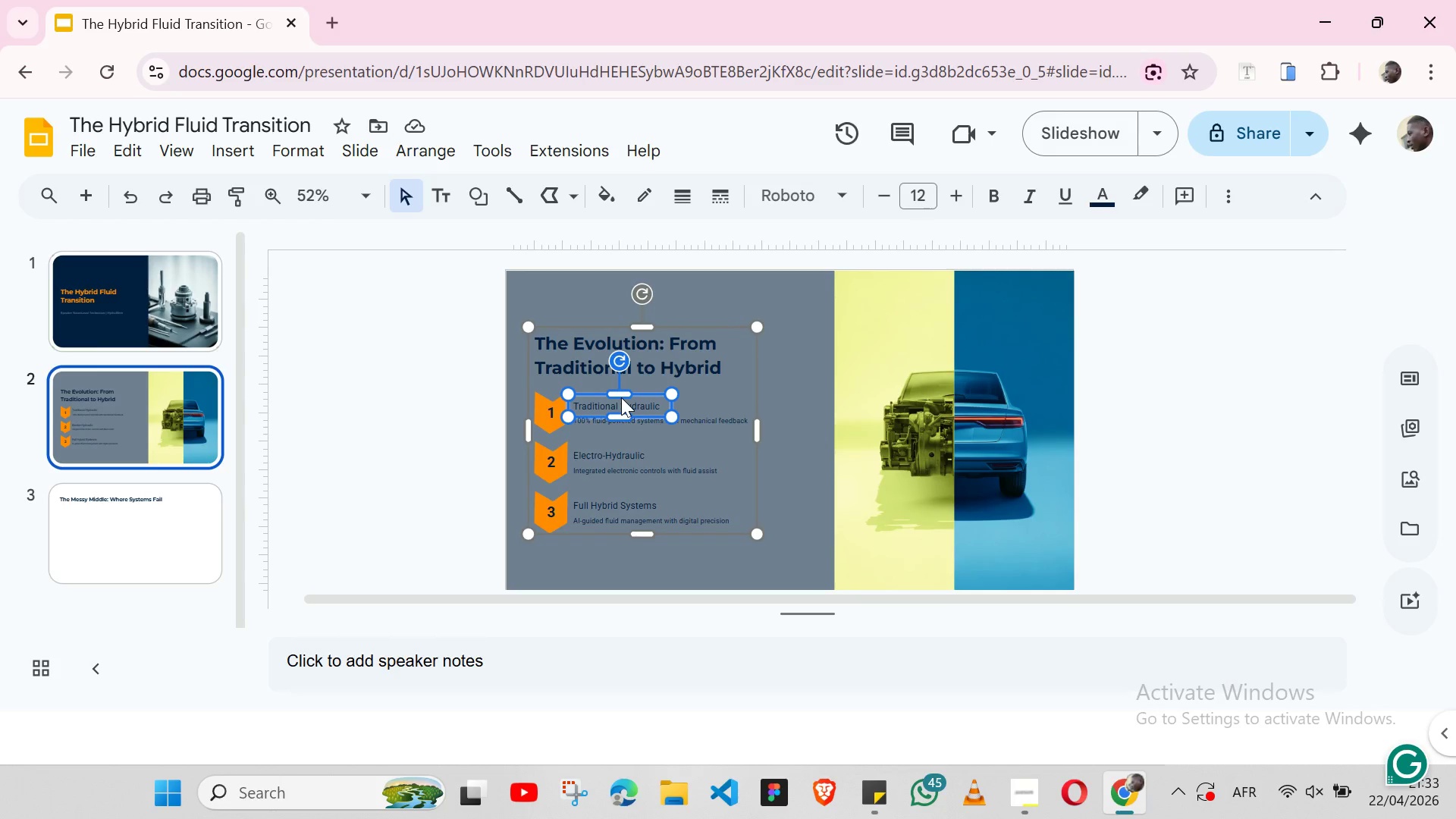 
double_click([621, 397])
 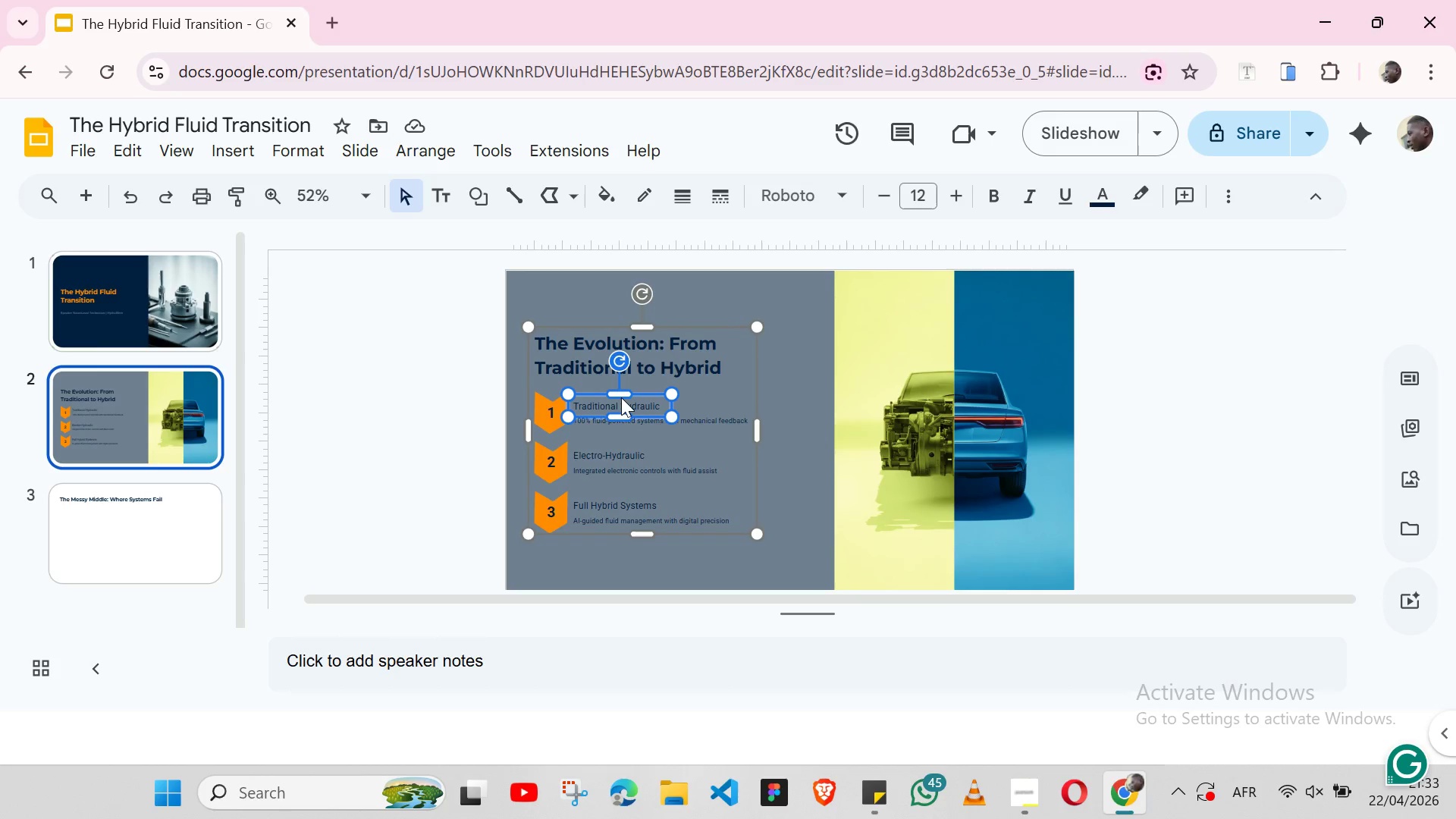 
triple_click([621, 397])
 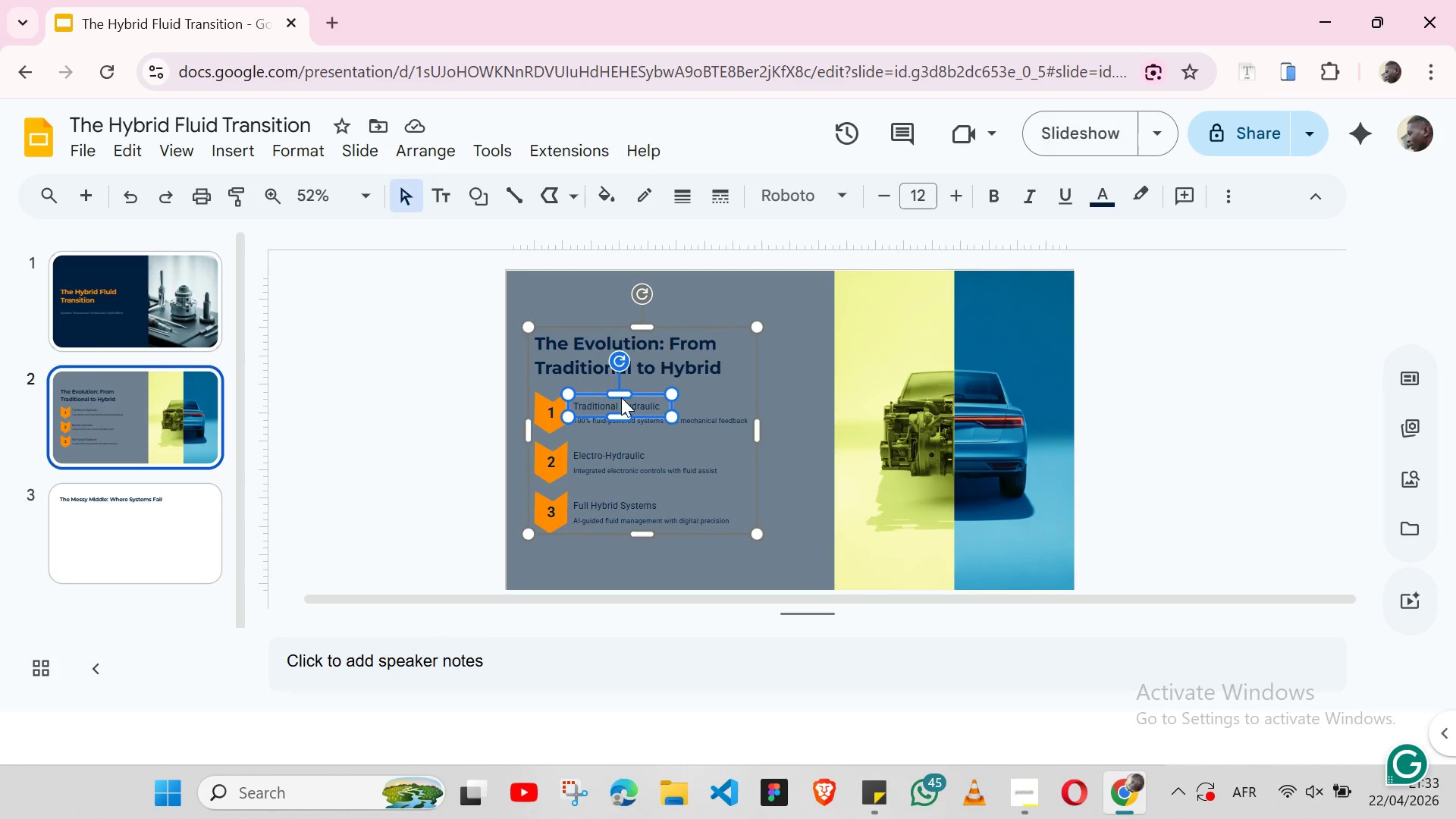 
triple_click([621, 397])
 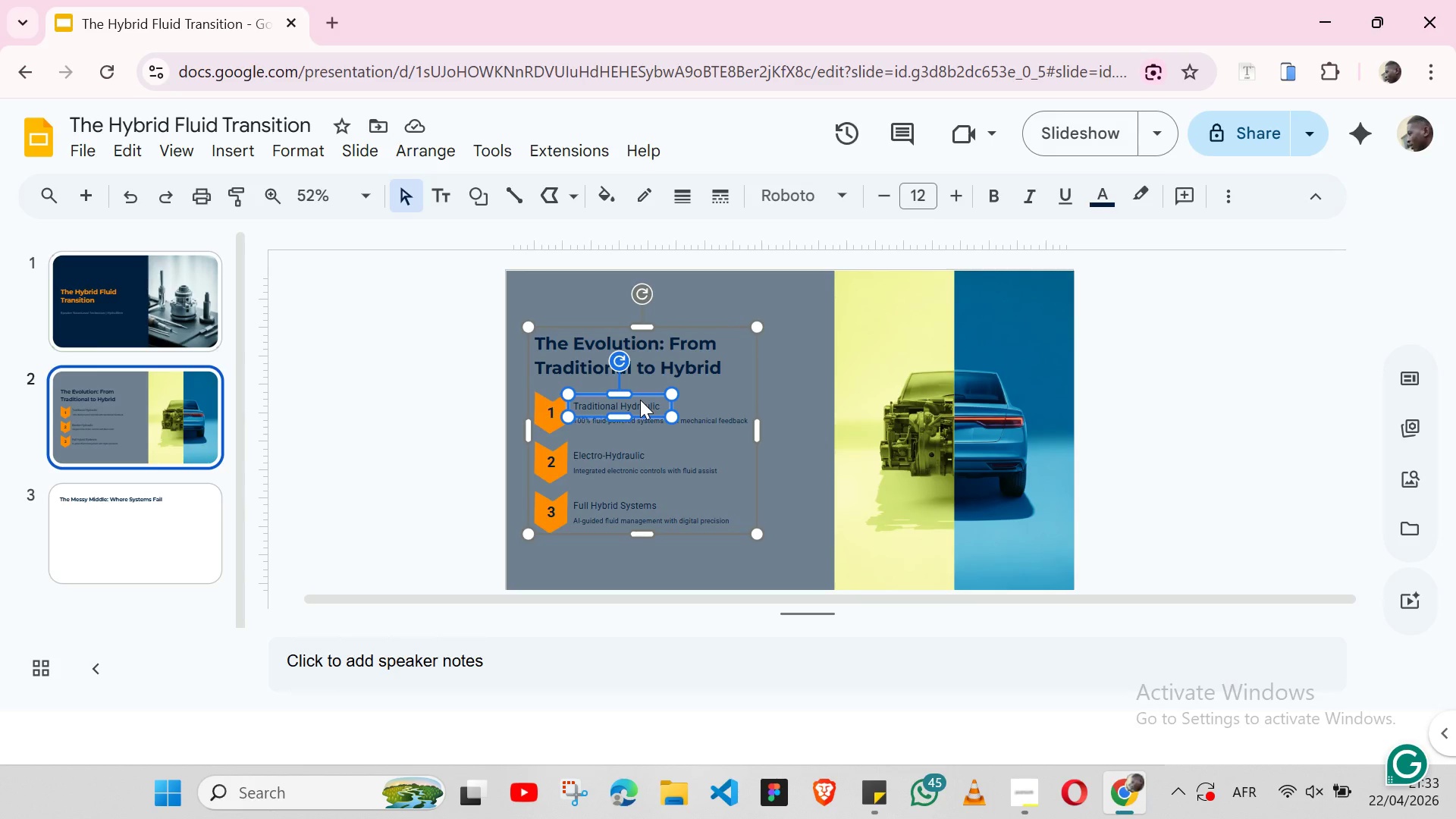 
double_click([640, 400])
 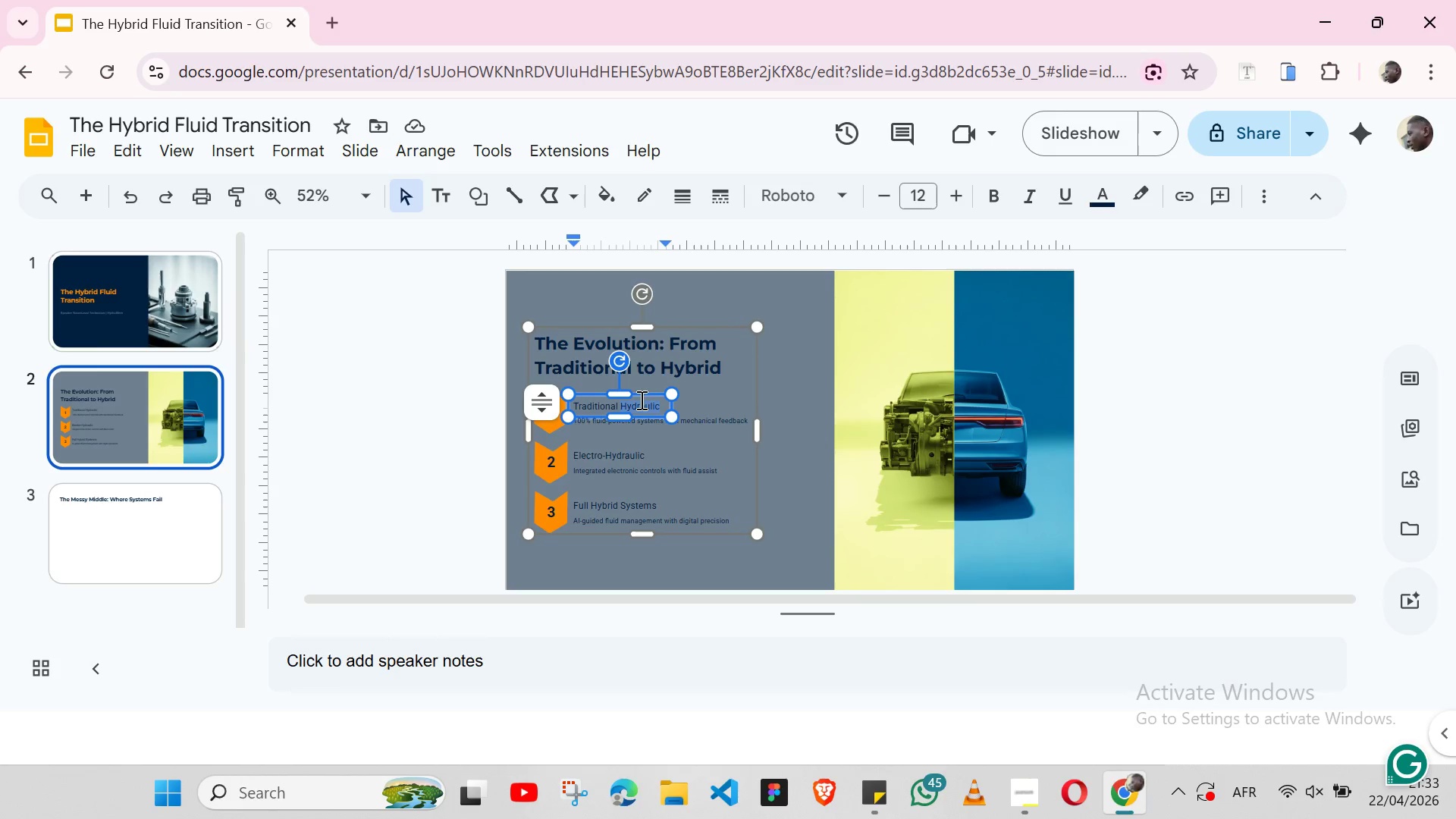 
triple_click([640, 400])
 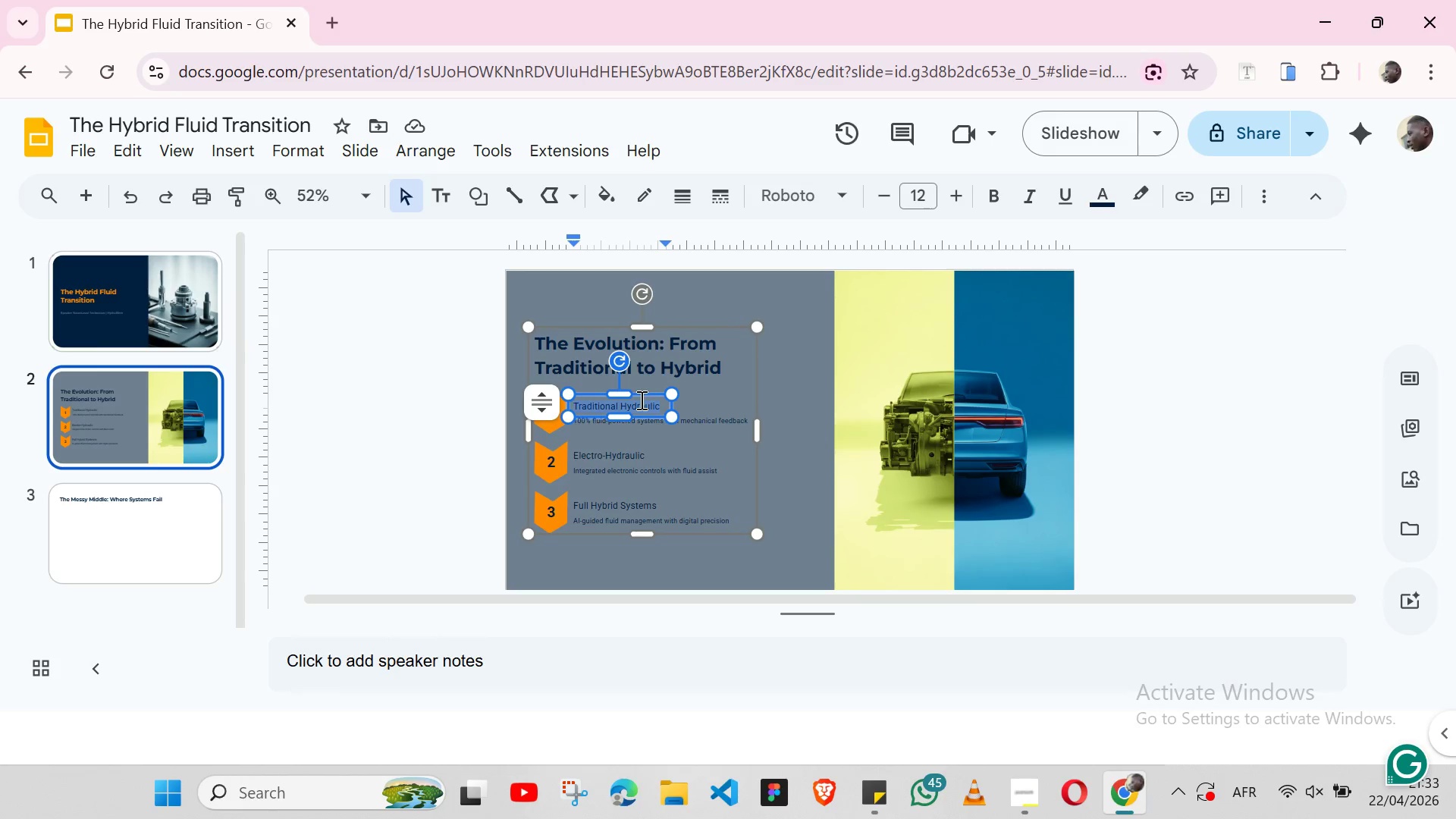 
triple_click([640, 400])
 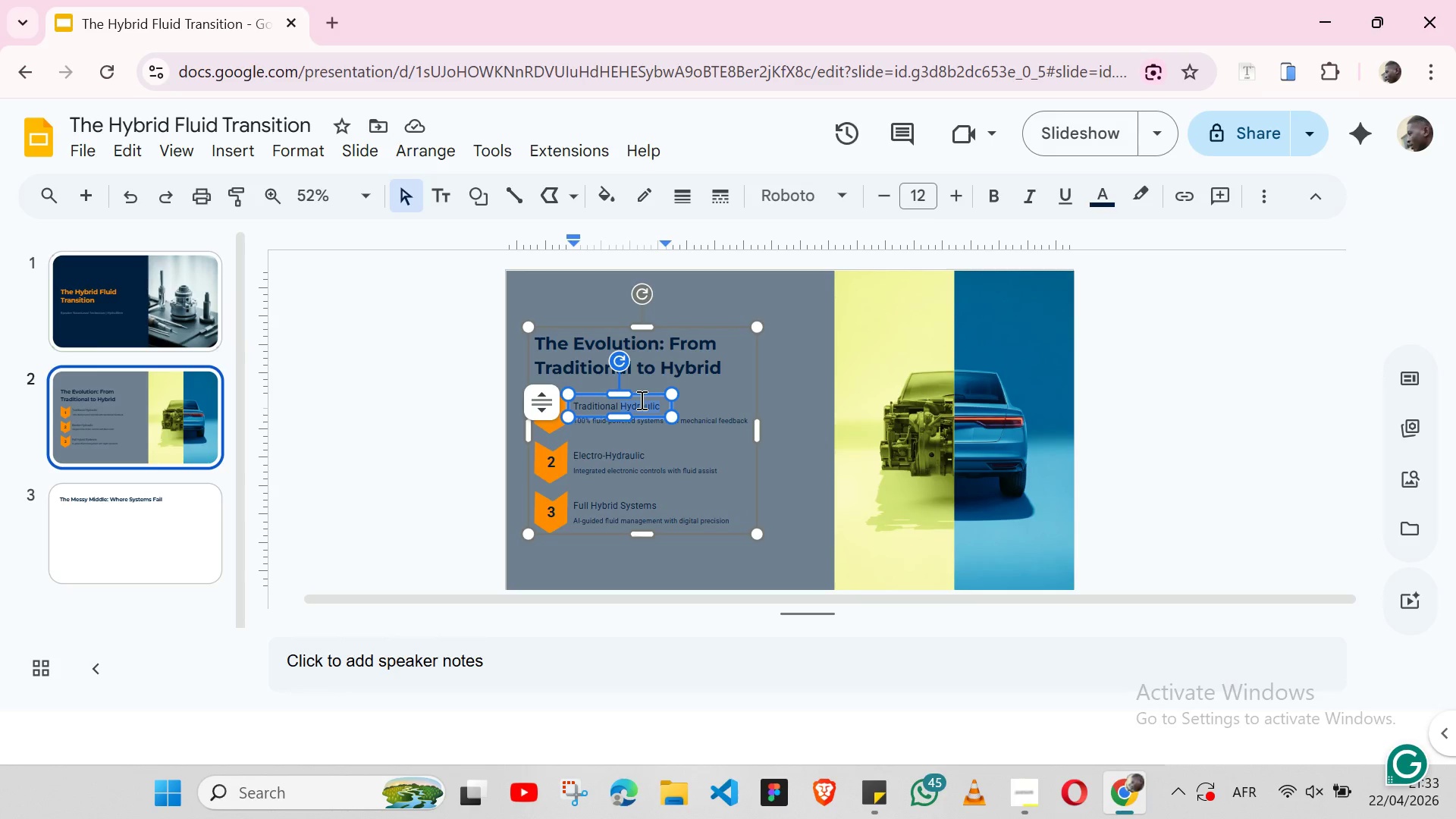 
double_click([640, 400])
 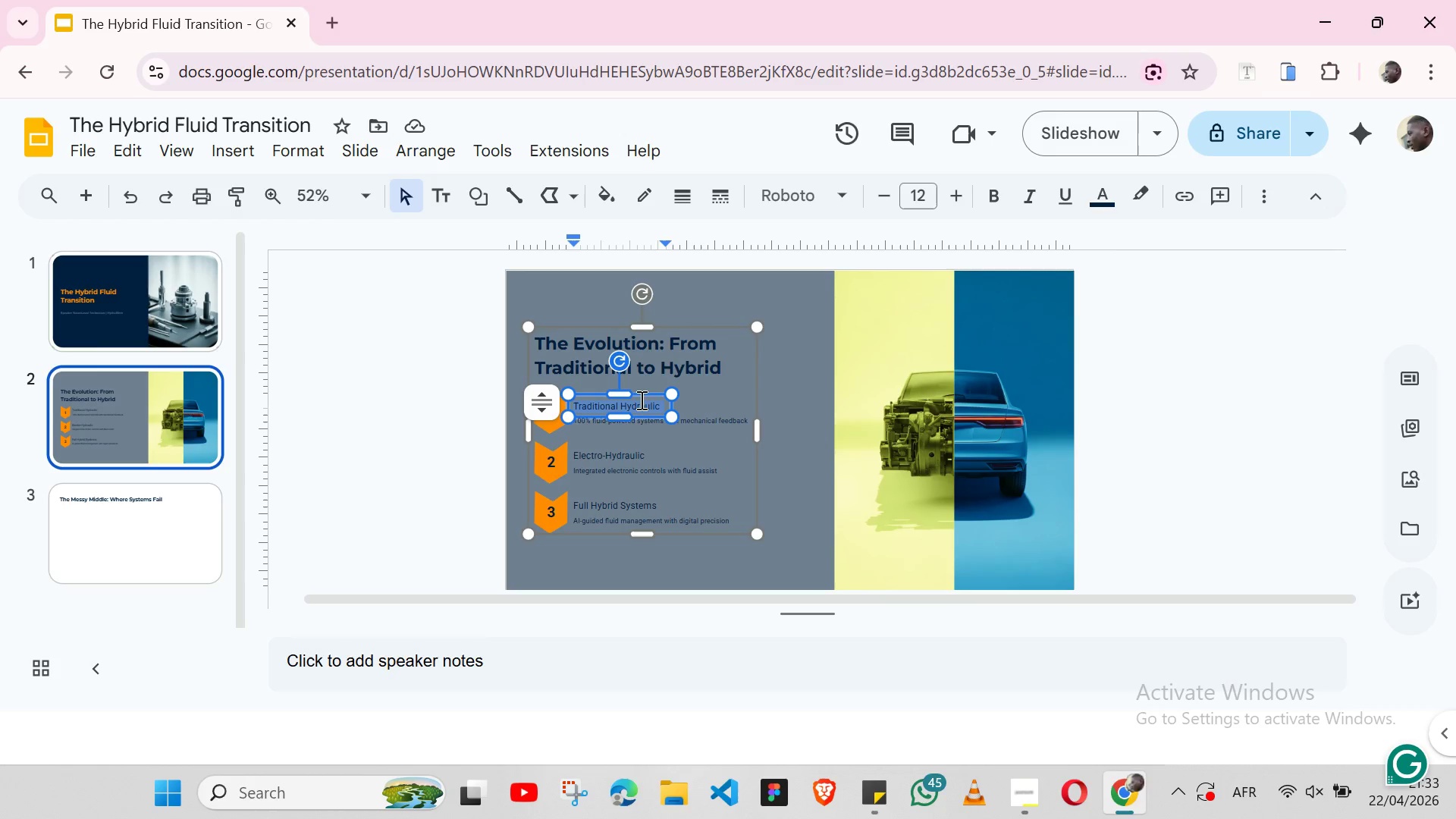 
triple_click([640, 400])
 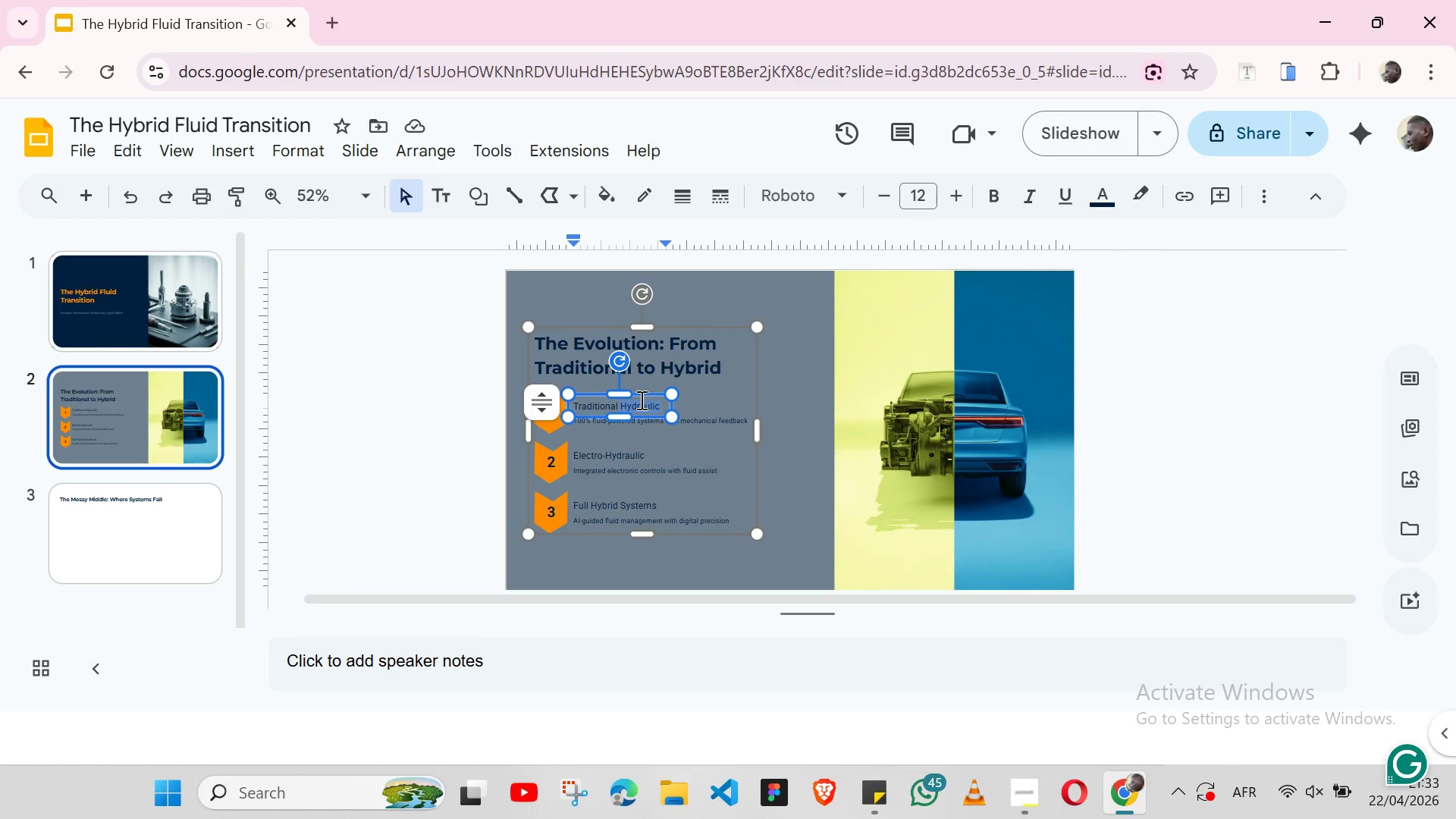 
triple_click([640, 400])
 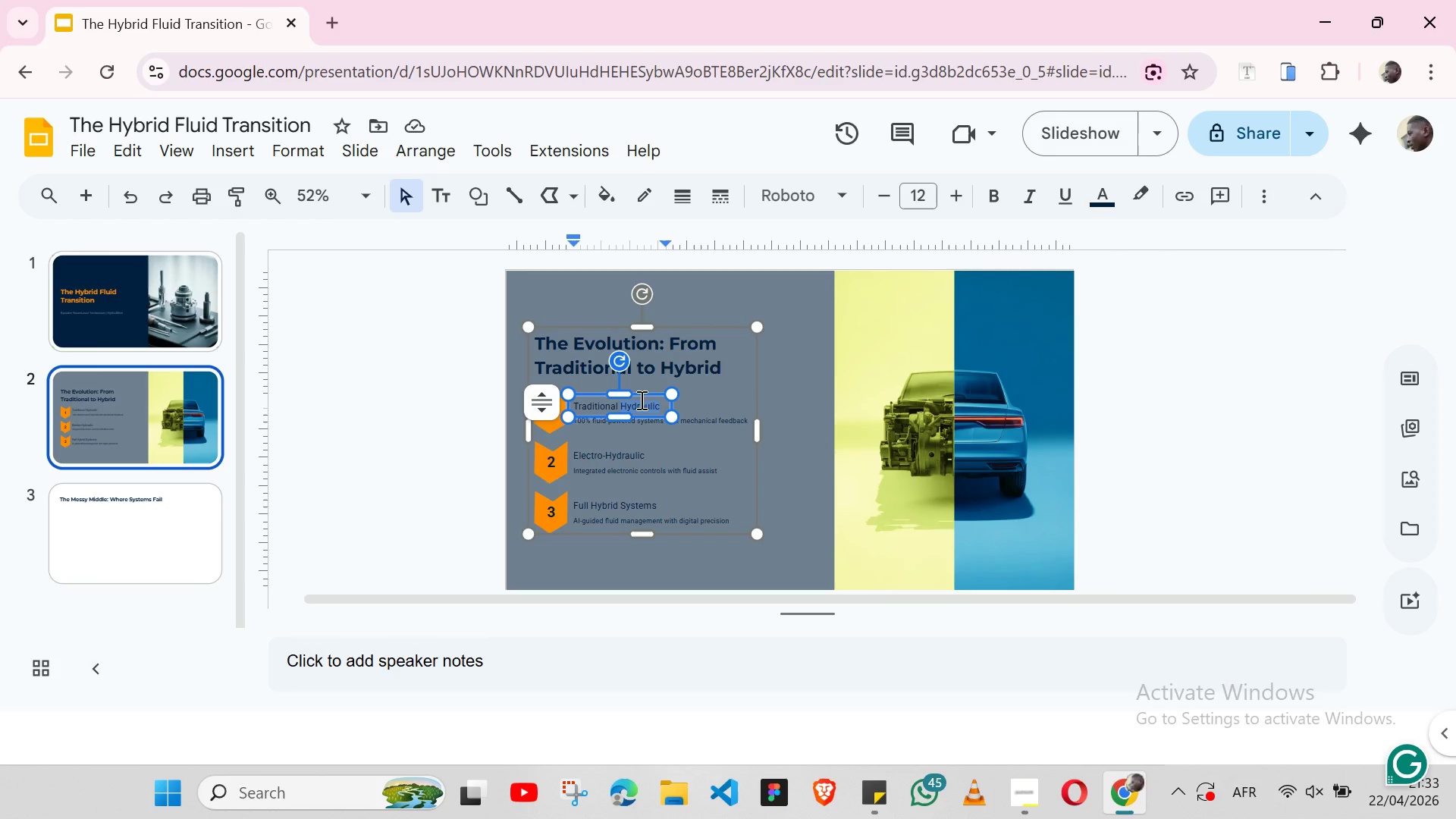 
left_click([640, 400])
 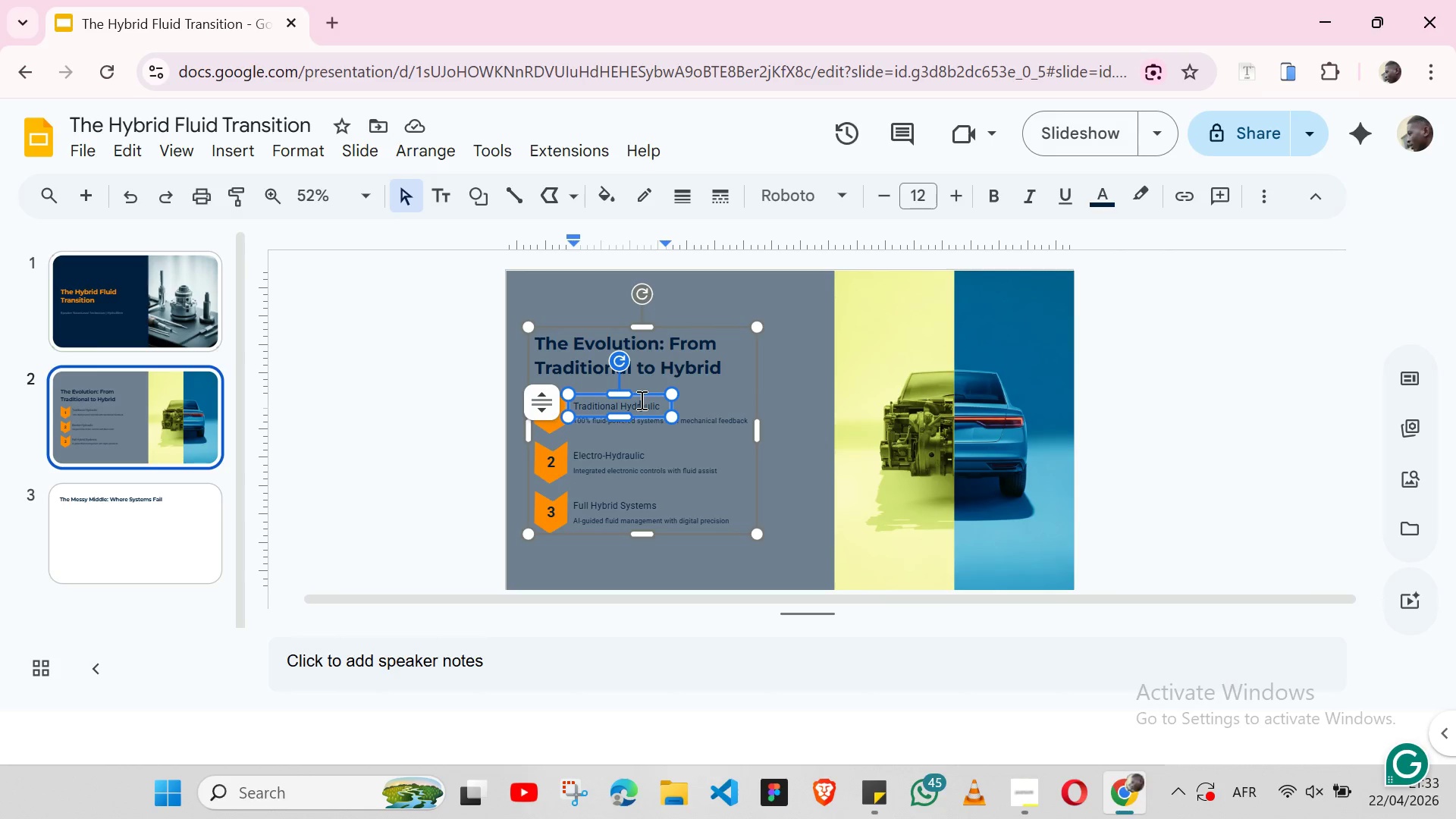 
double_click([640, 400])
 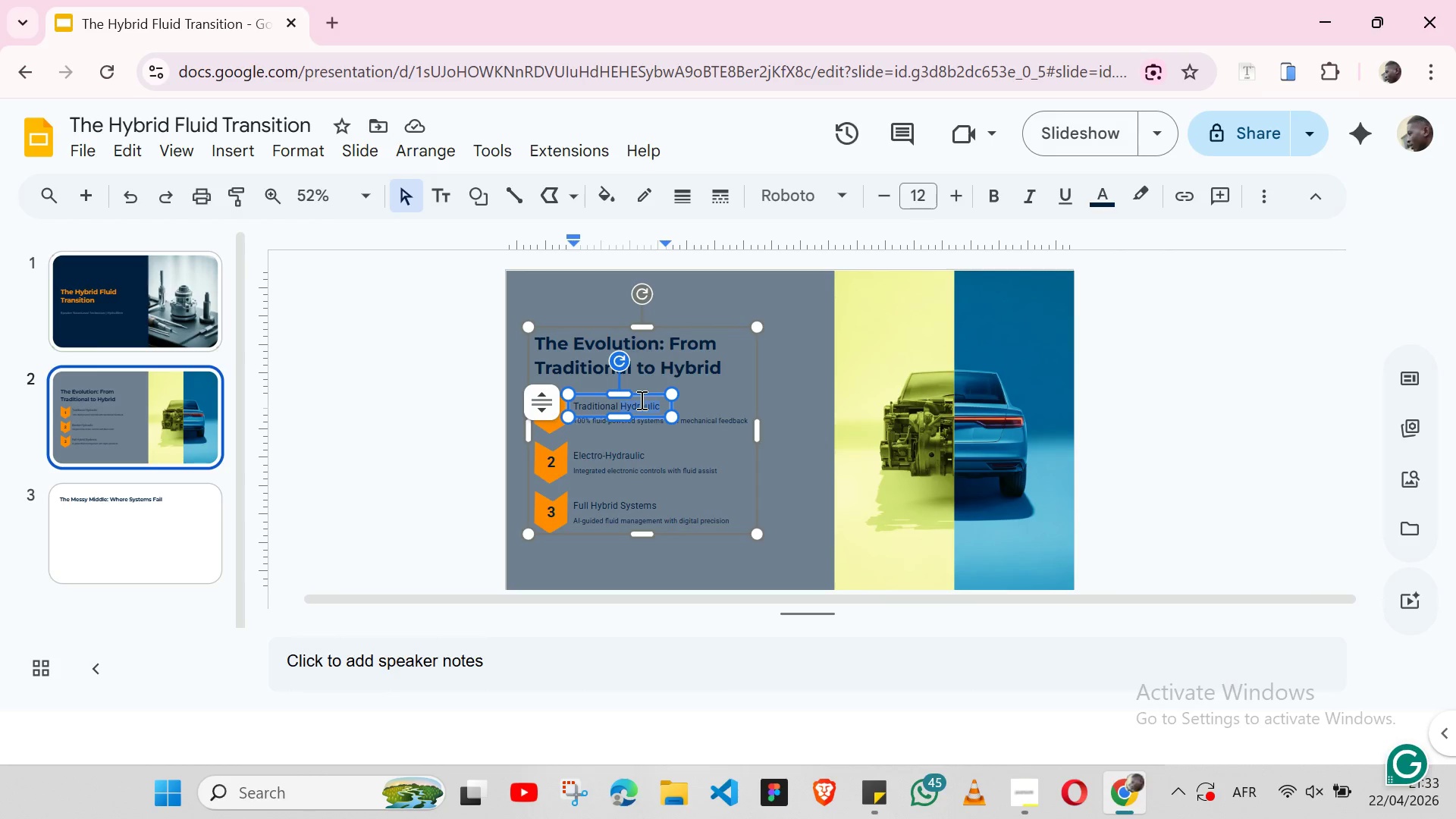 
triple_click([640, 400])
 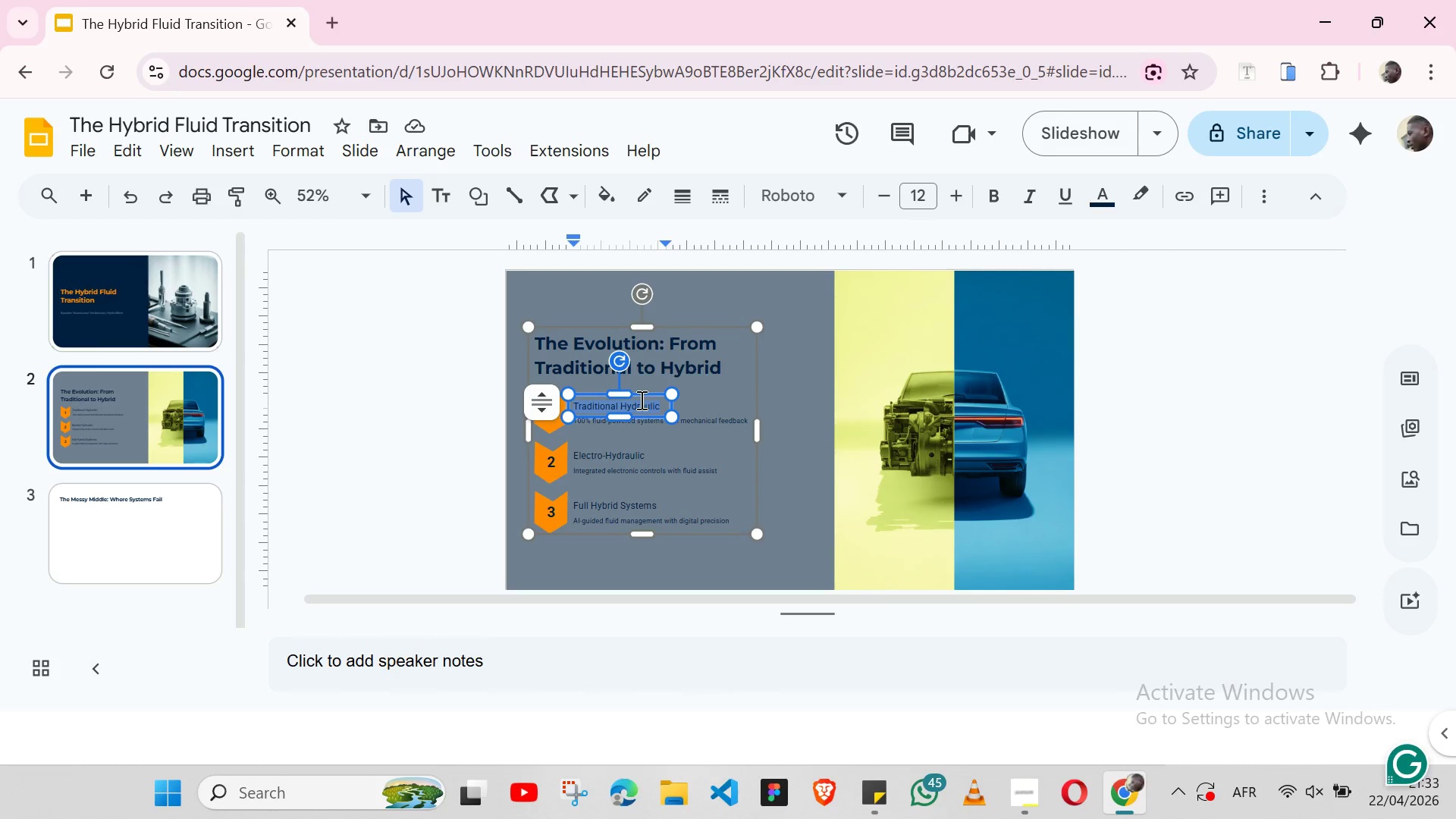 
key(Control+B)
 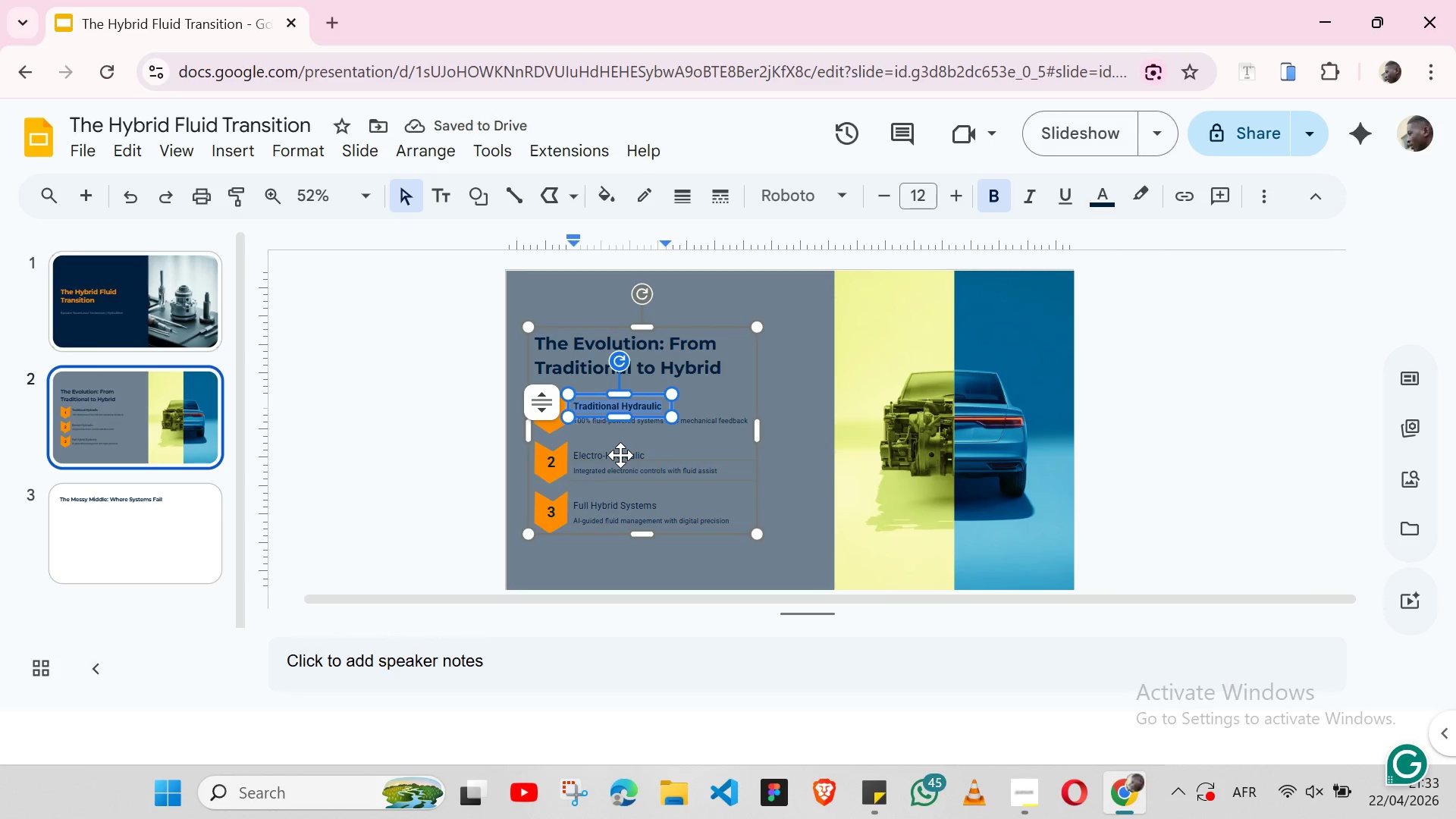 
double_click([620, 455])
 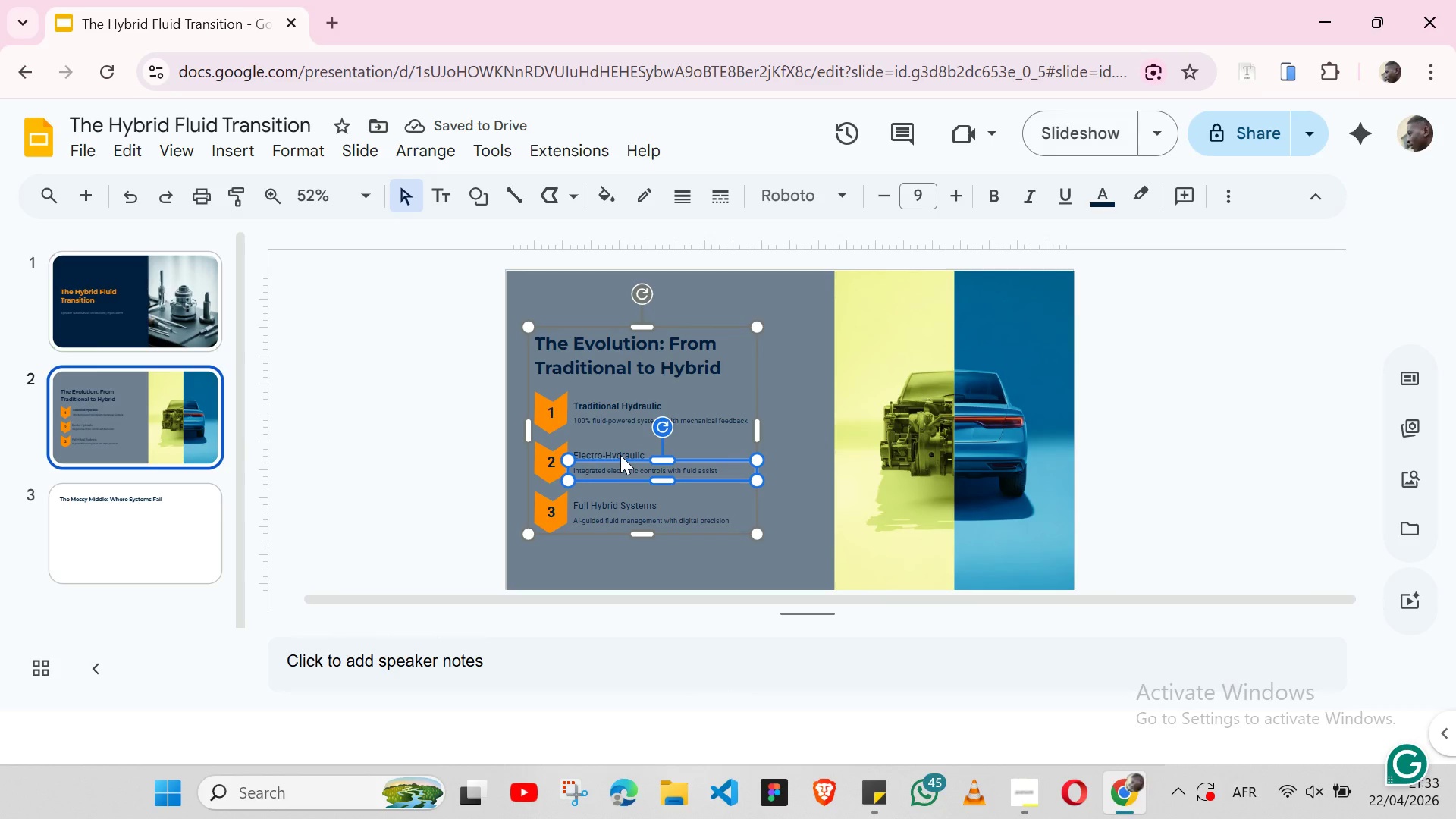 
triple_click([620, 455])
 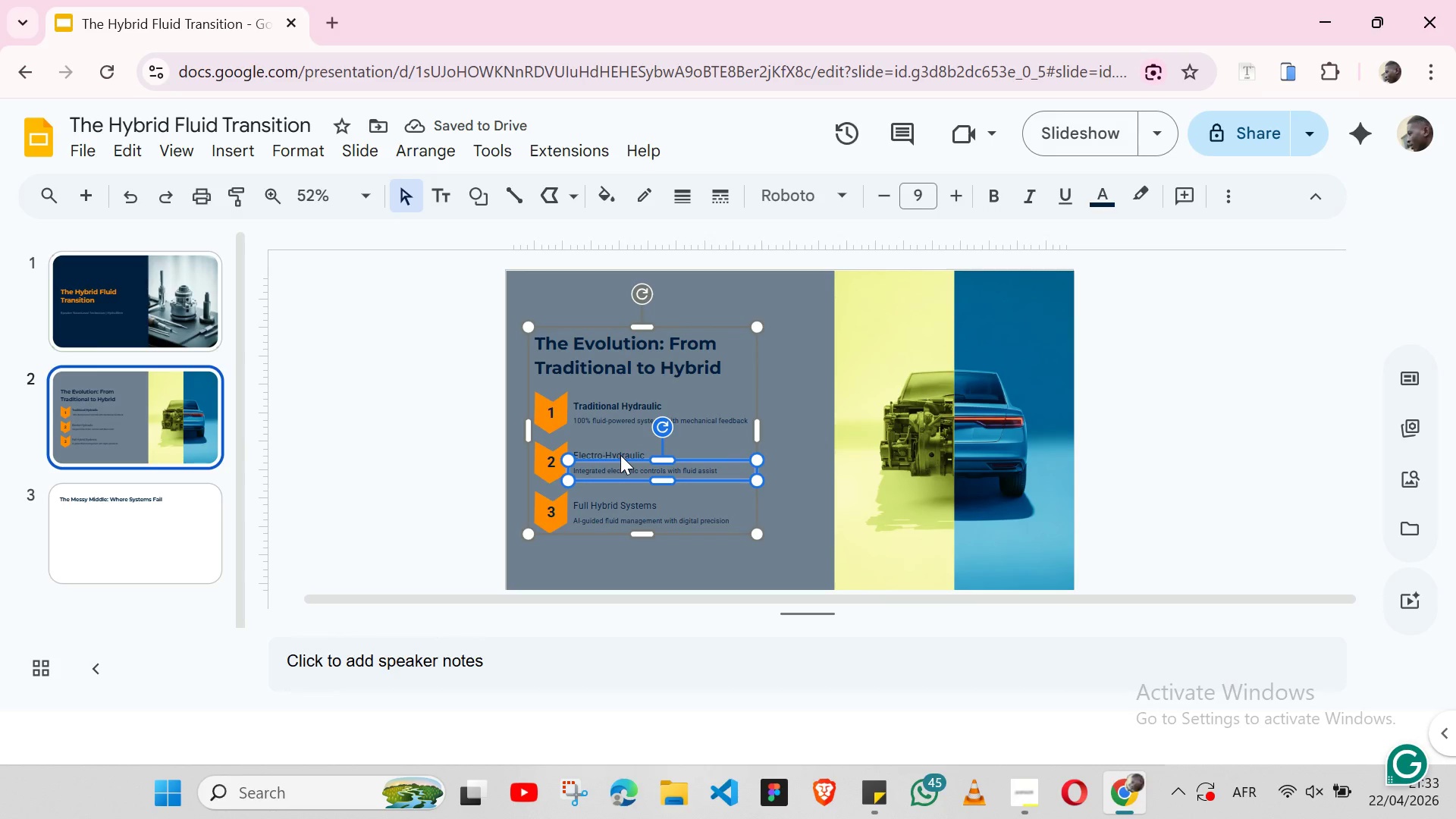 
triple_click([620, 455])
 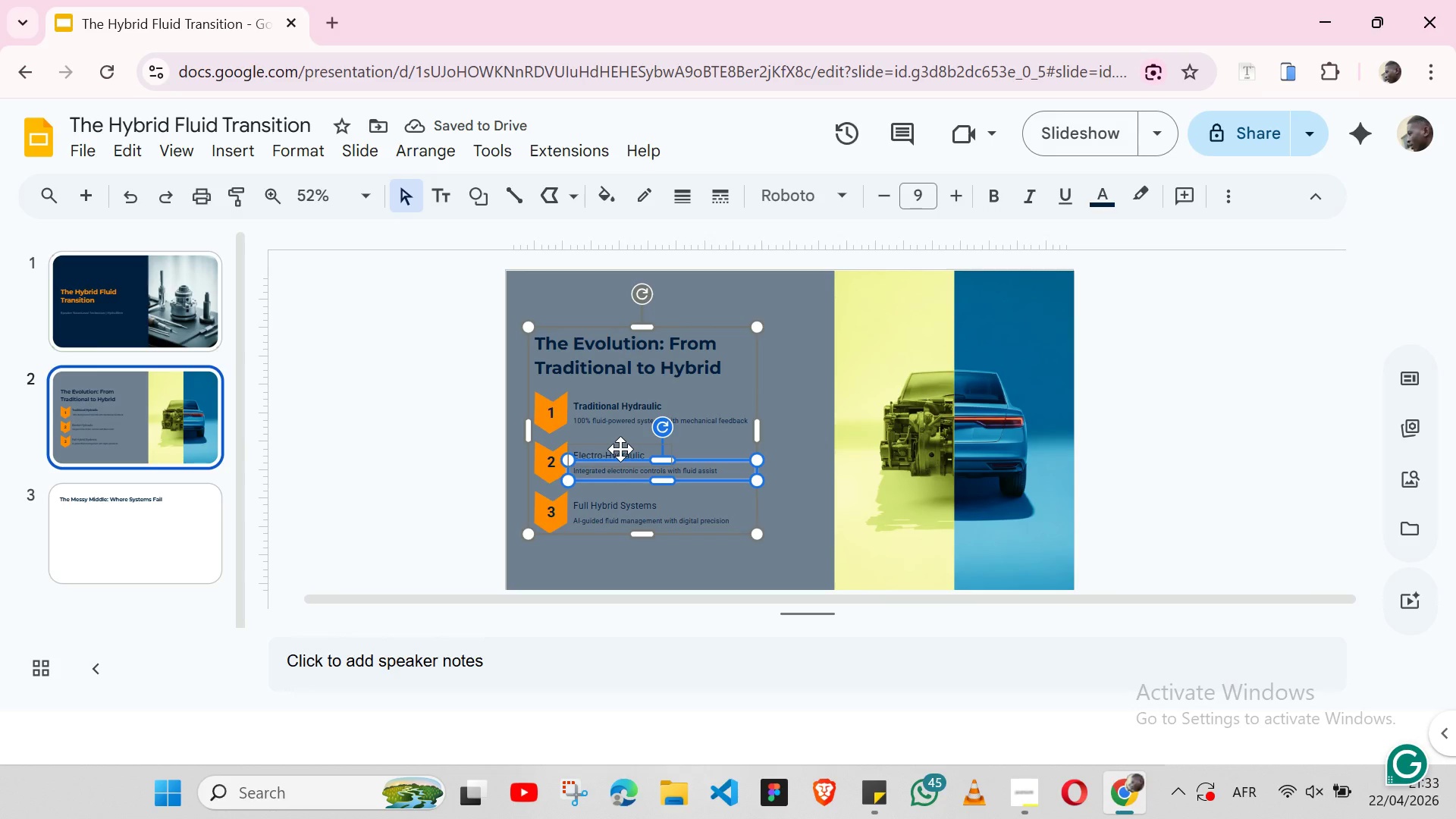 
double_click([620, 449])
 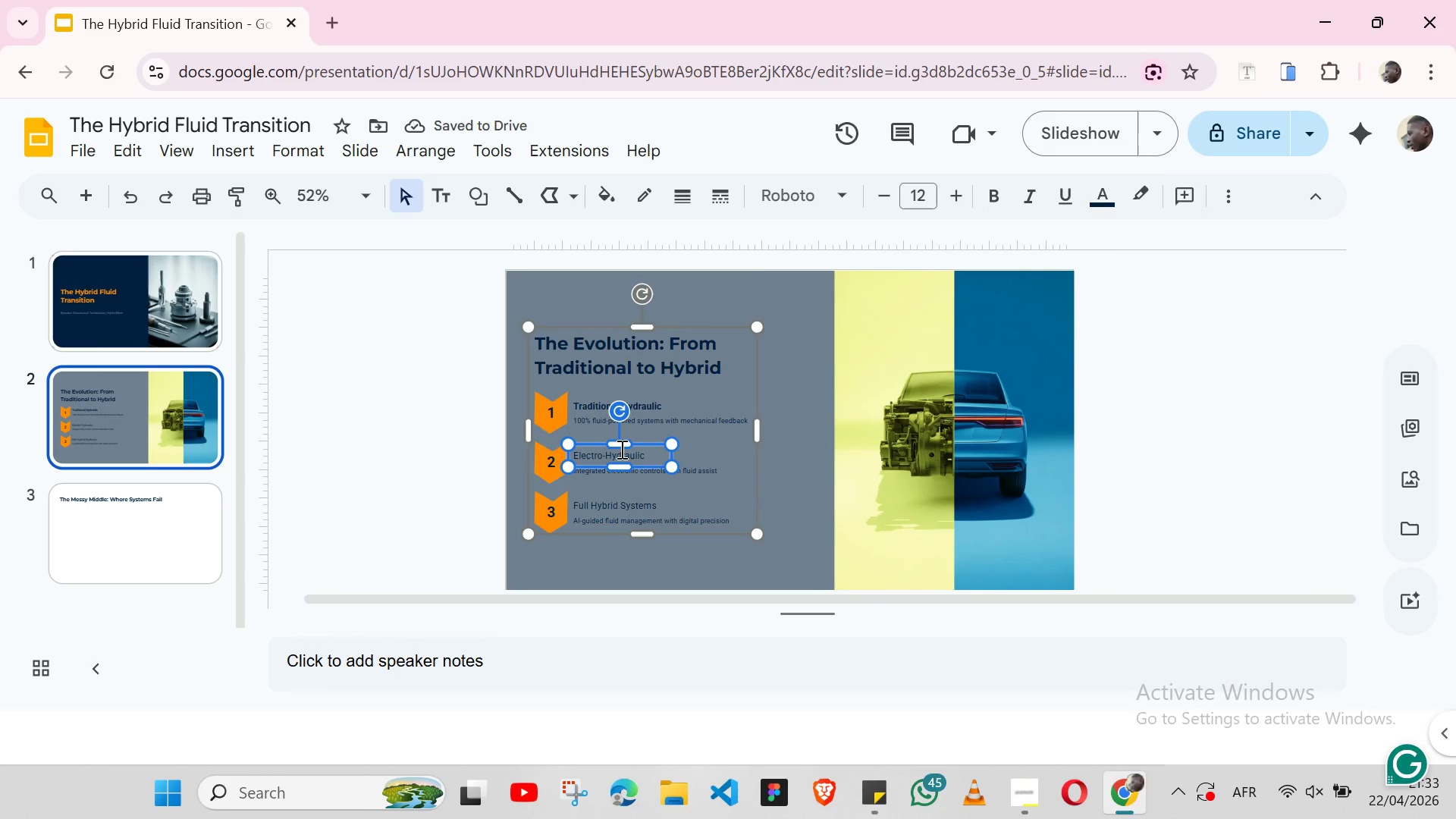 
triple_click([620, 449])
 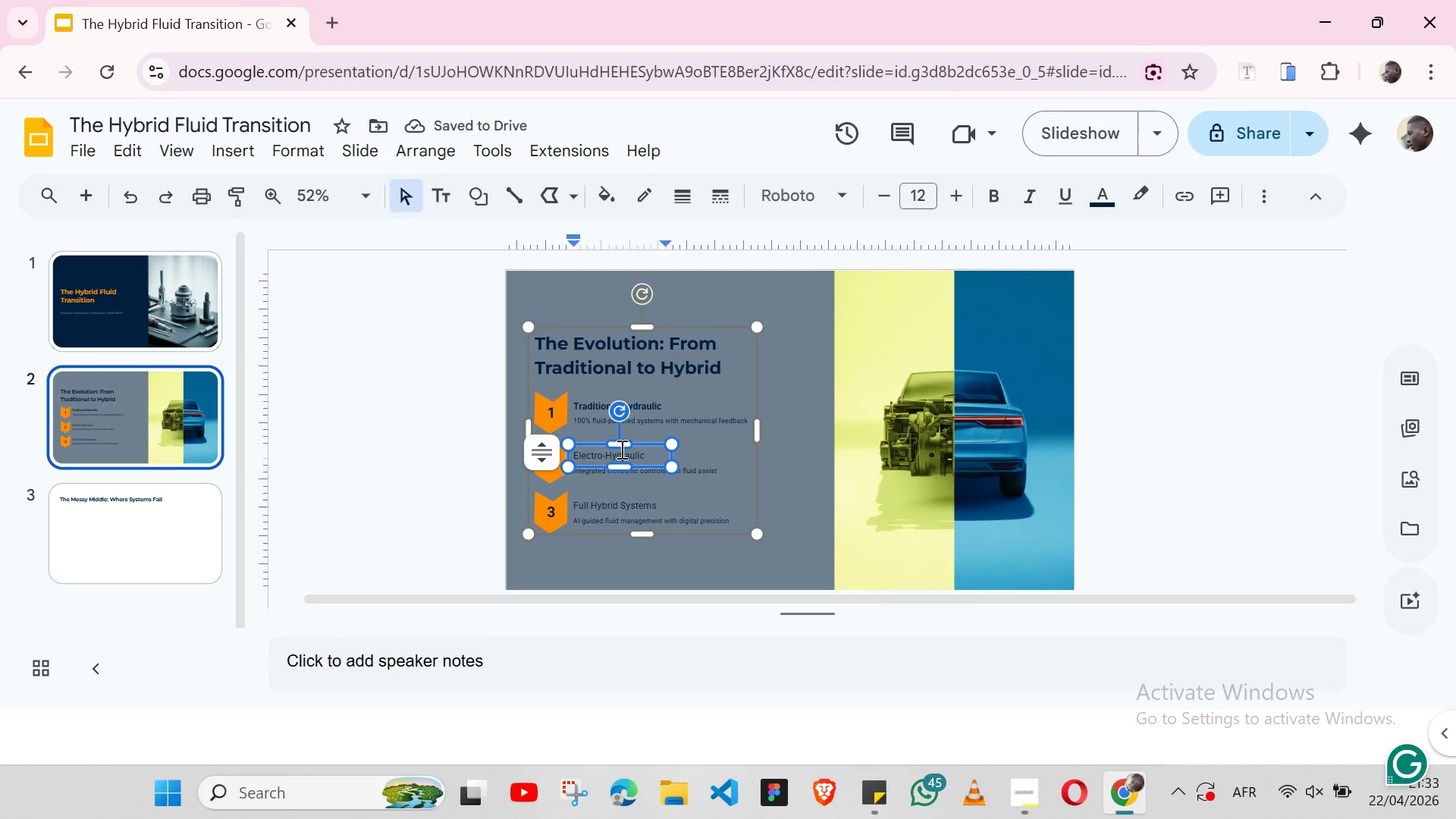 
triple_click([620, 449])
 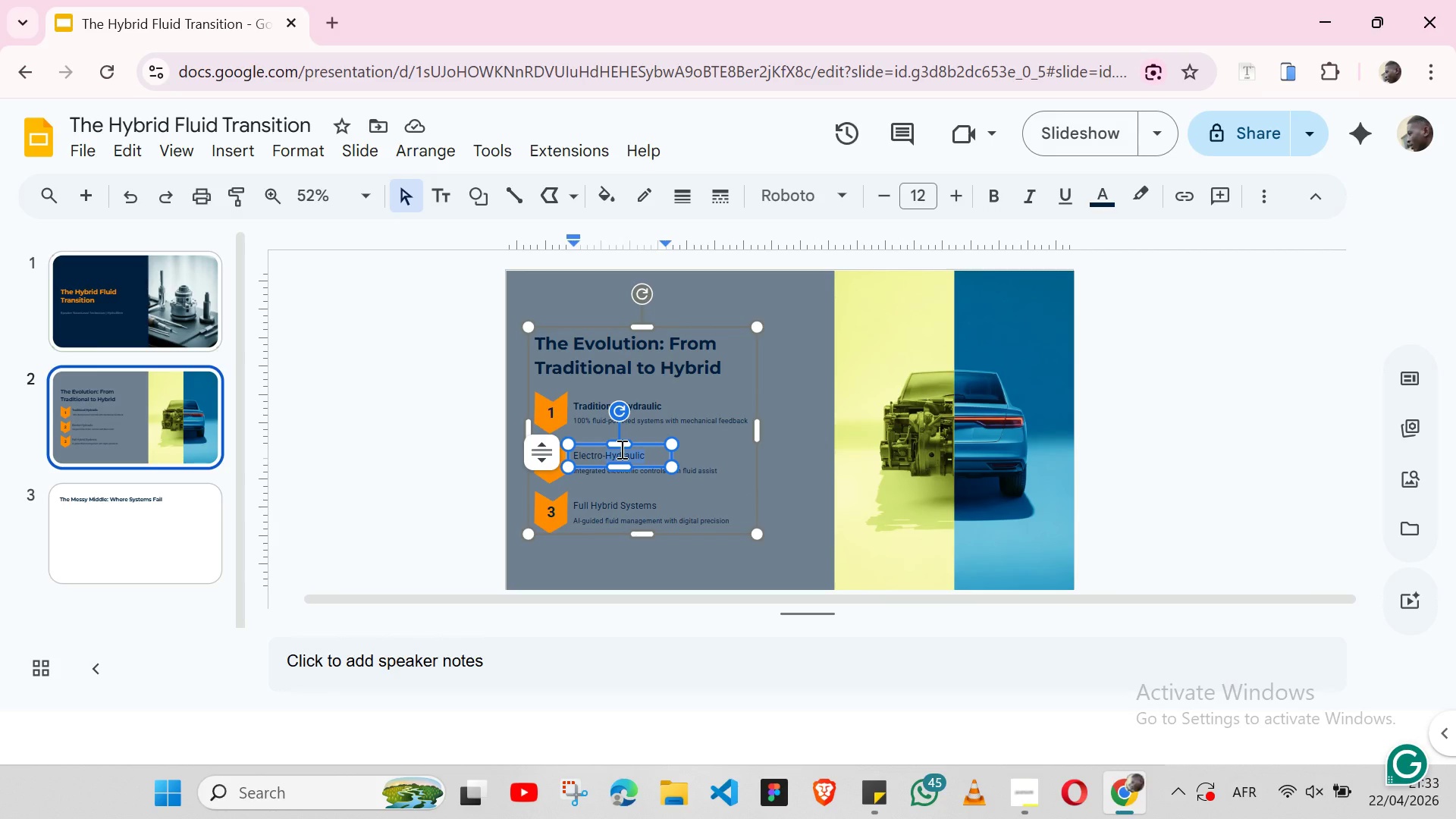 
double_click([620, 449])
 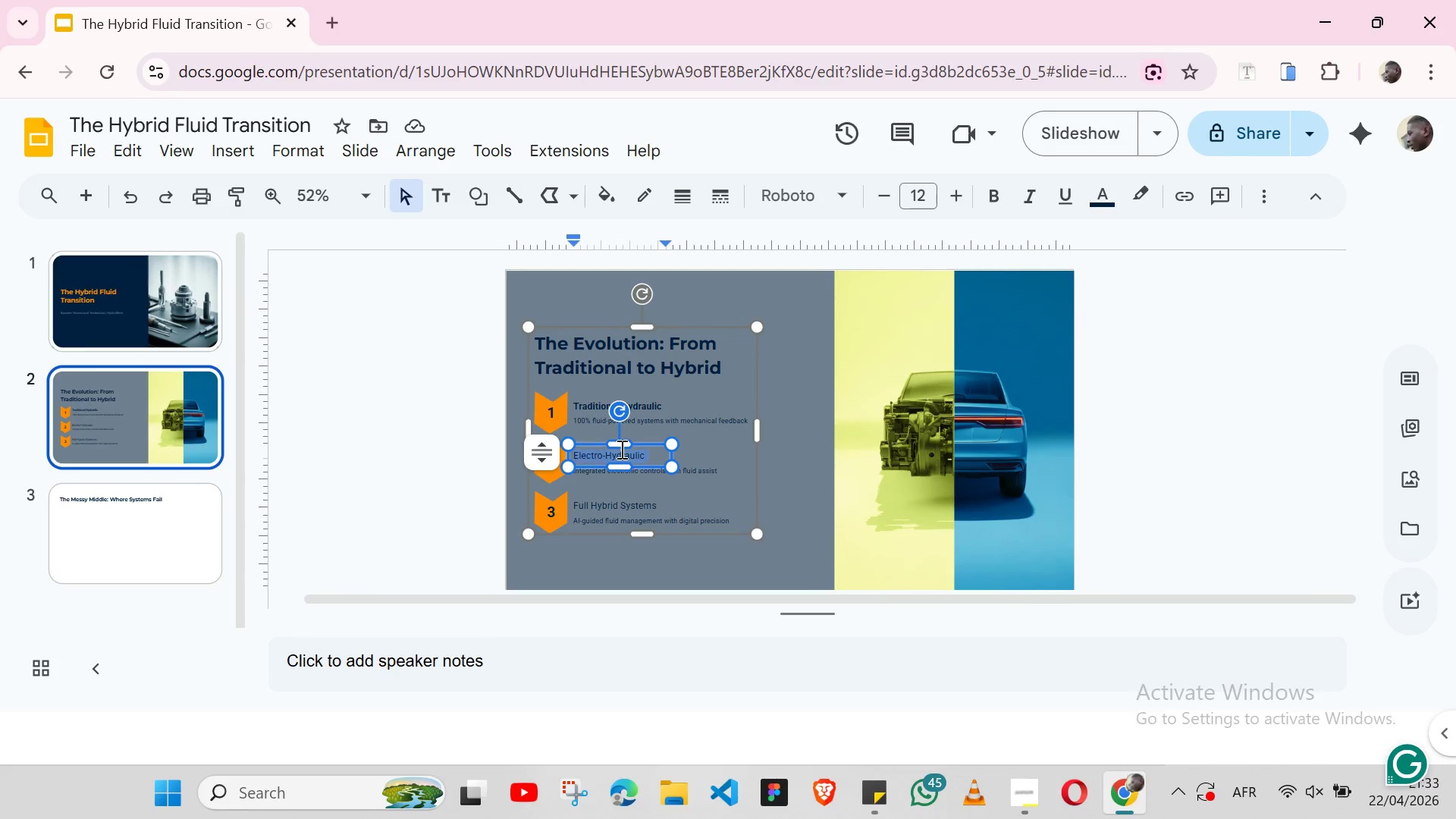 
triple_click([620, 449])
 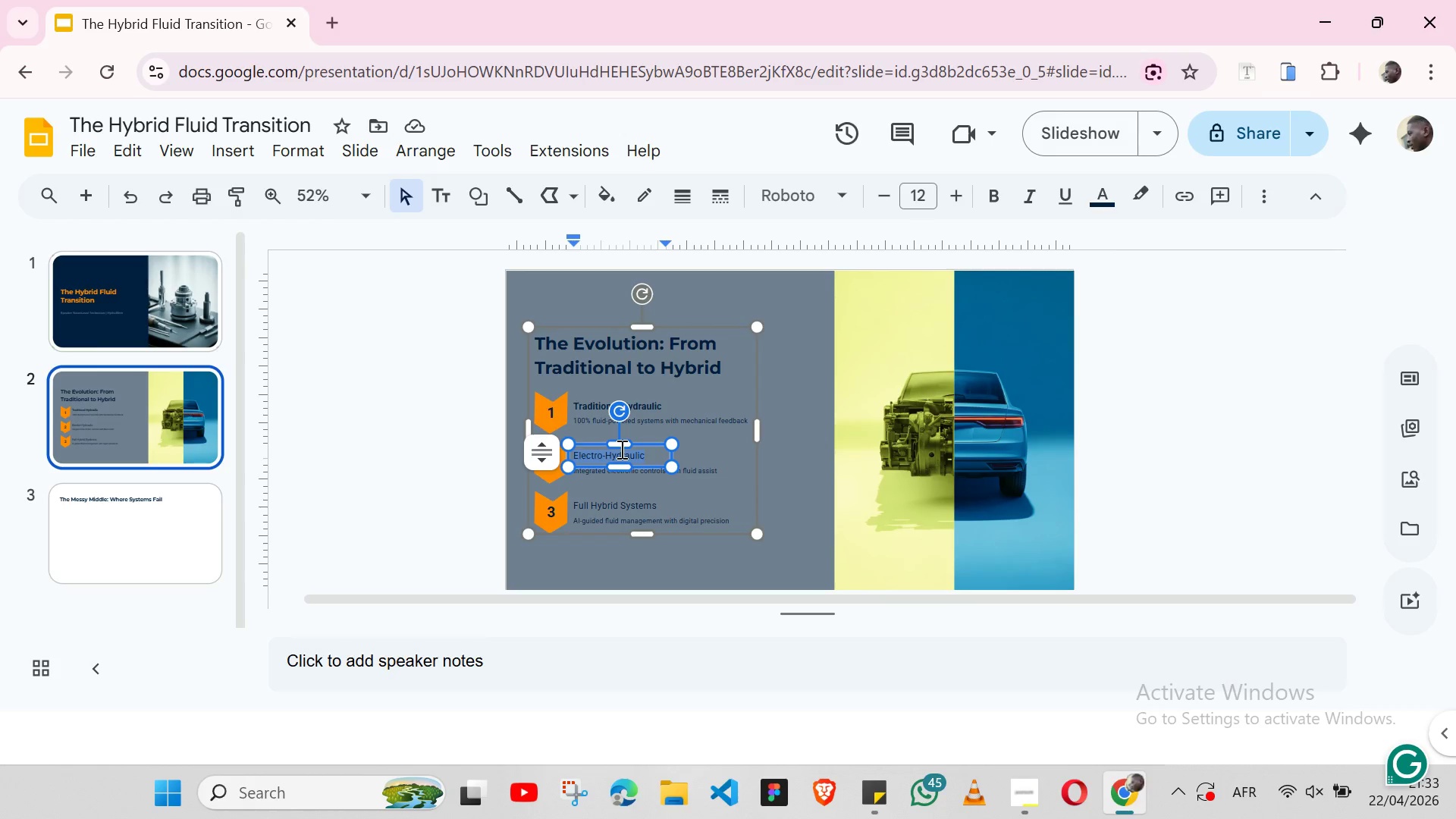 
key(Control+B)
 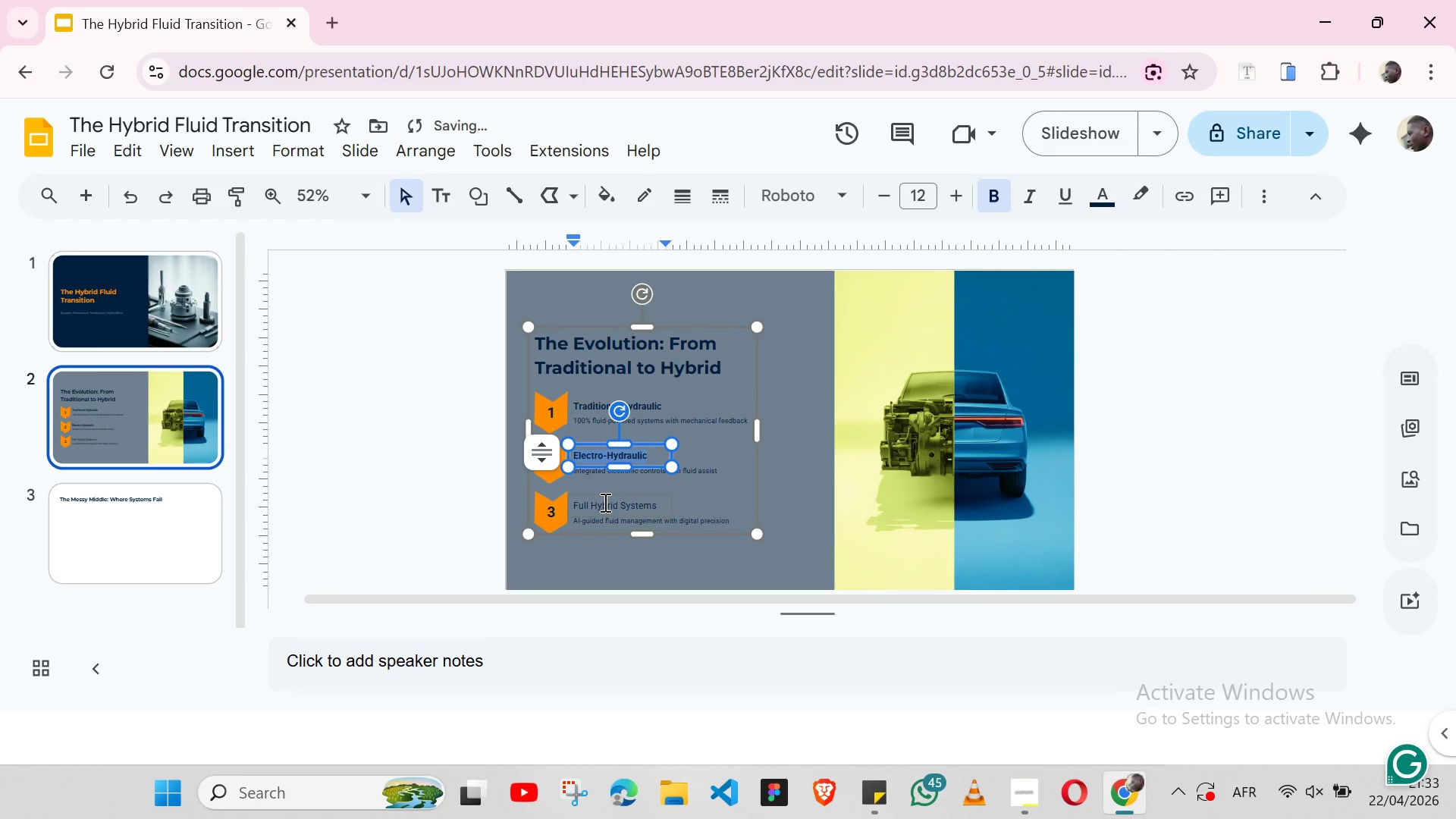 
double_click([604, 502])
 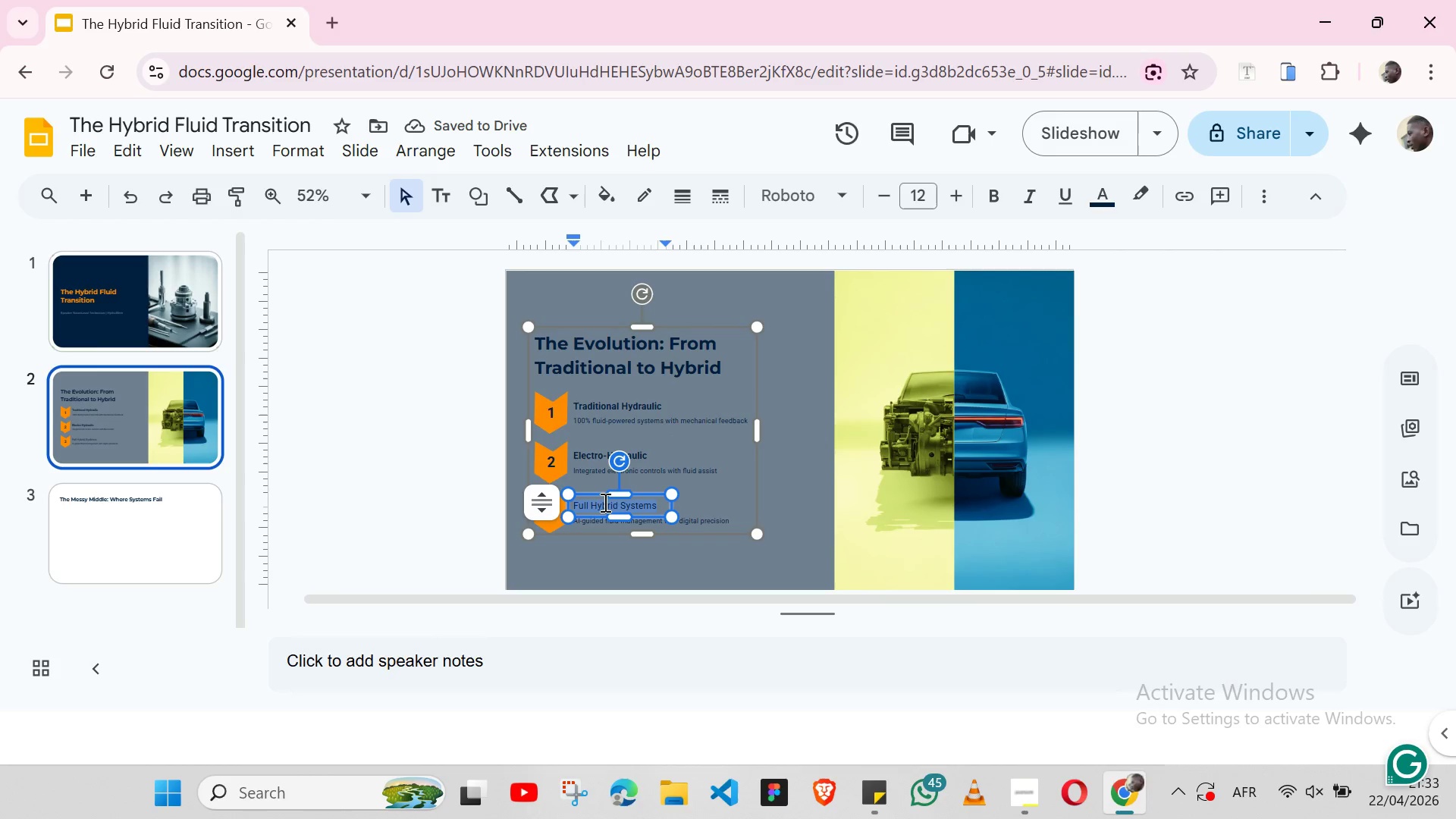 
triple_click([604, 502])
 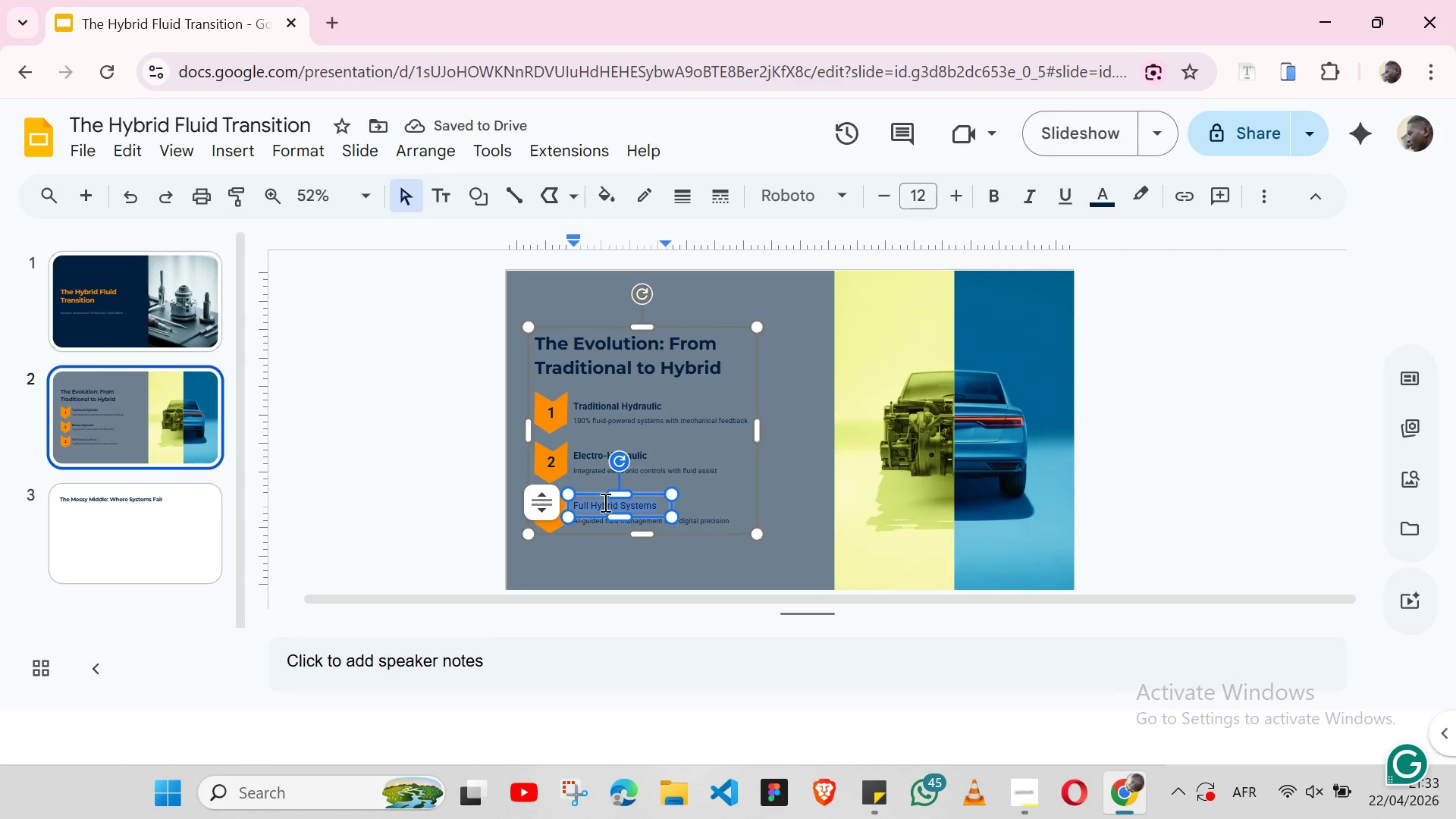 
key(Control+B)
 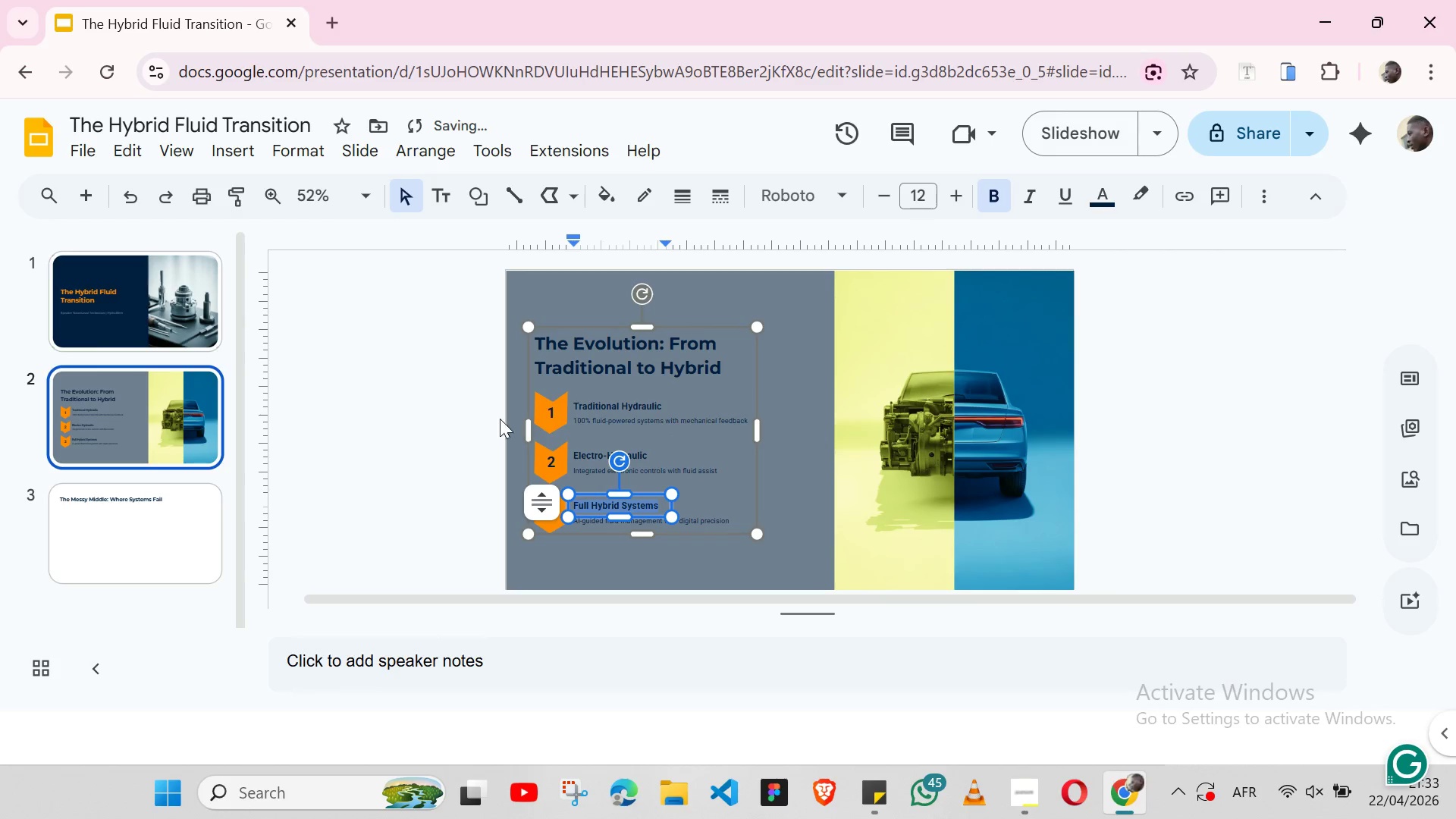 
left_click([494, 415])
 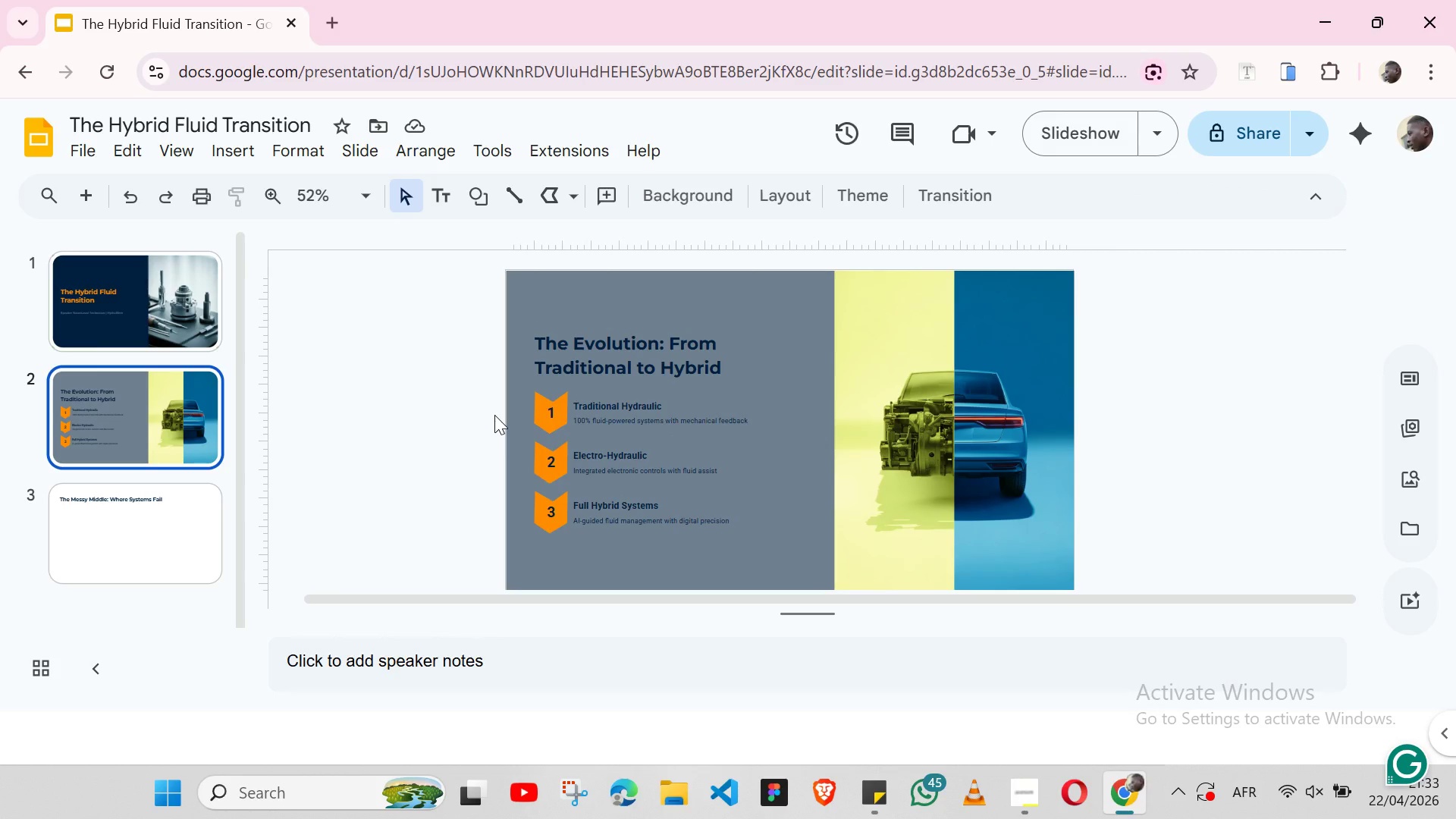 
wait(10.02)
 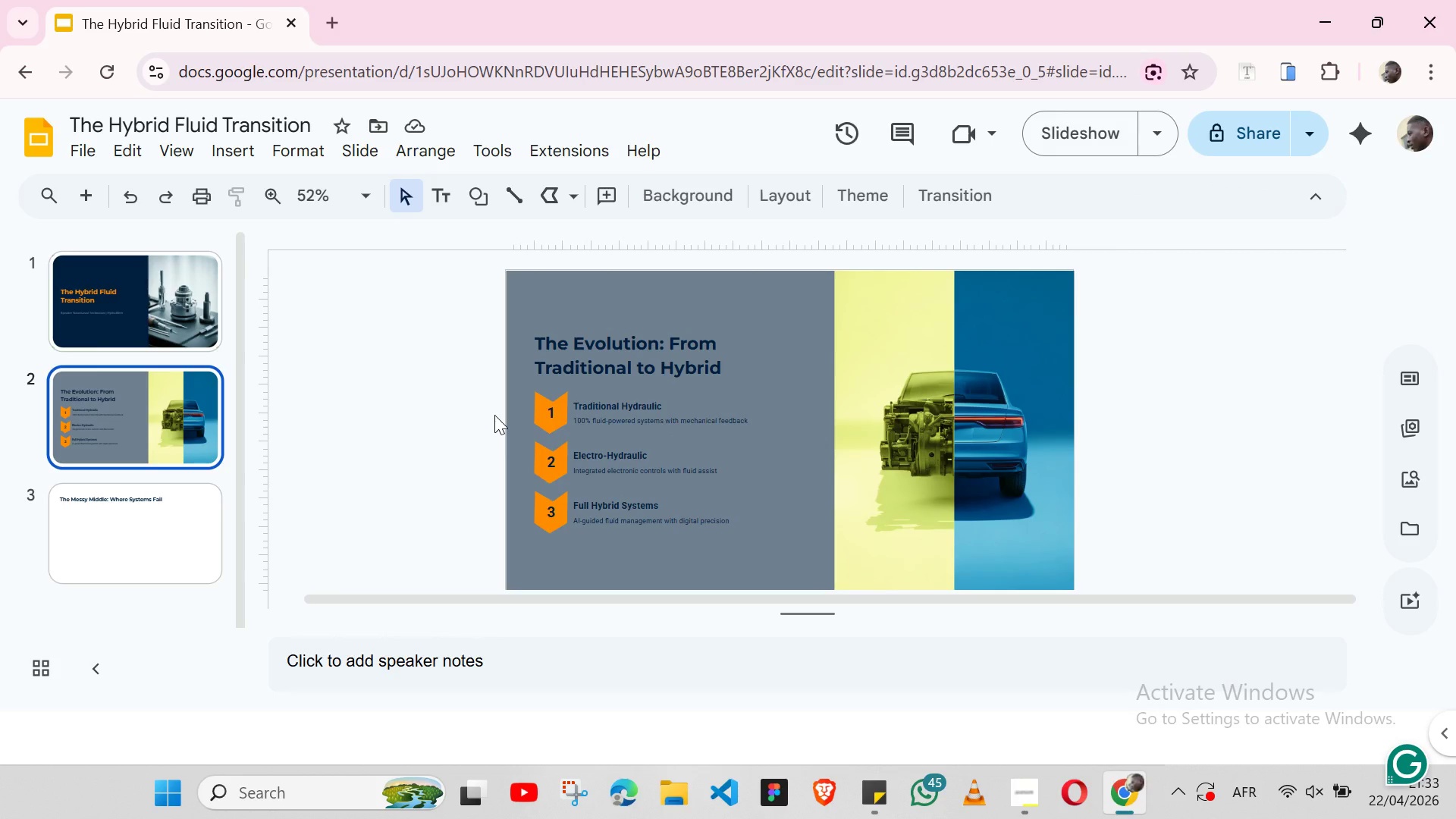 
double_click([632, 412])
 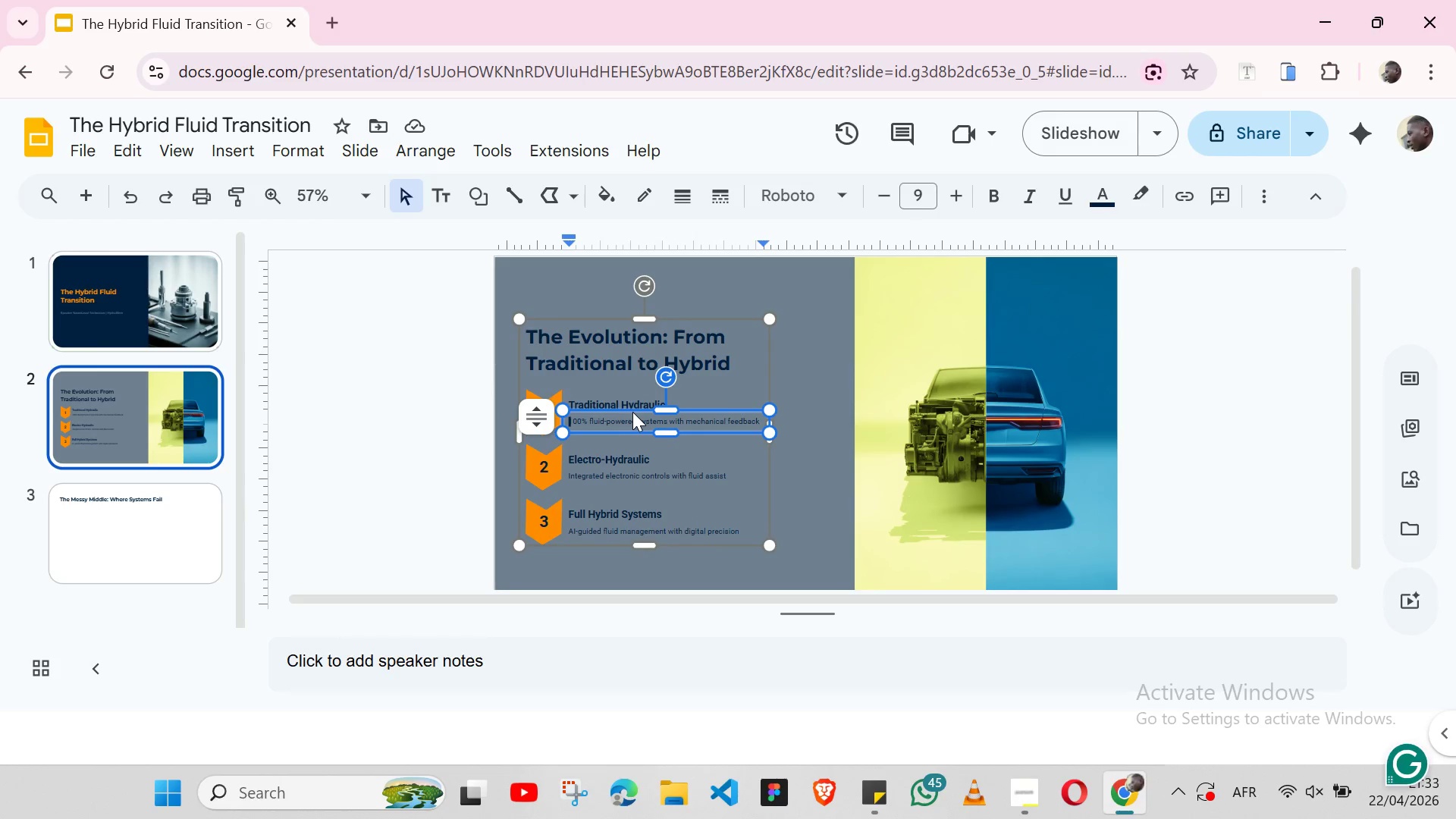 
hold_key(key=ShiftLeft, duration=0.77)
 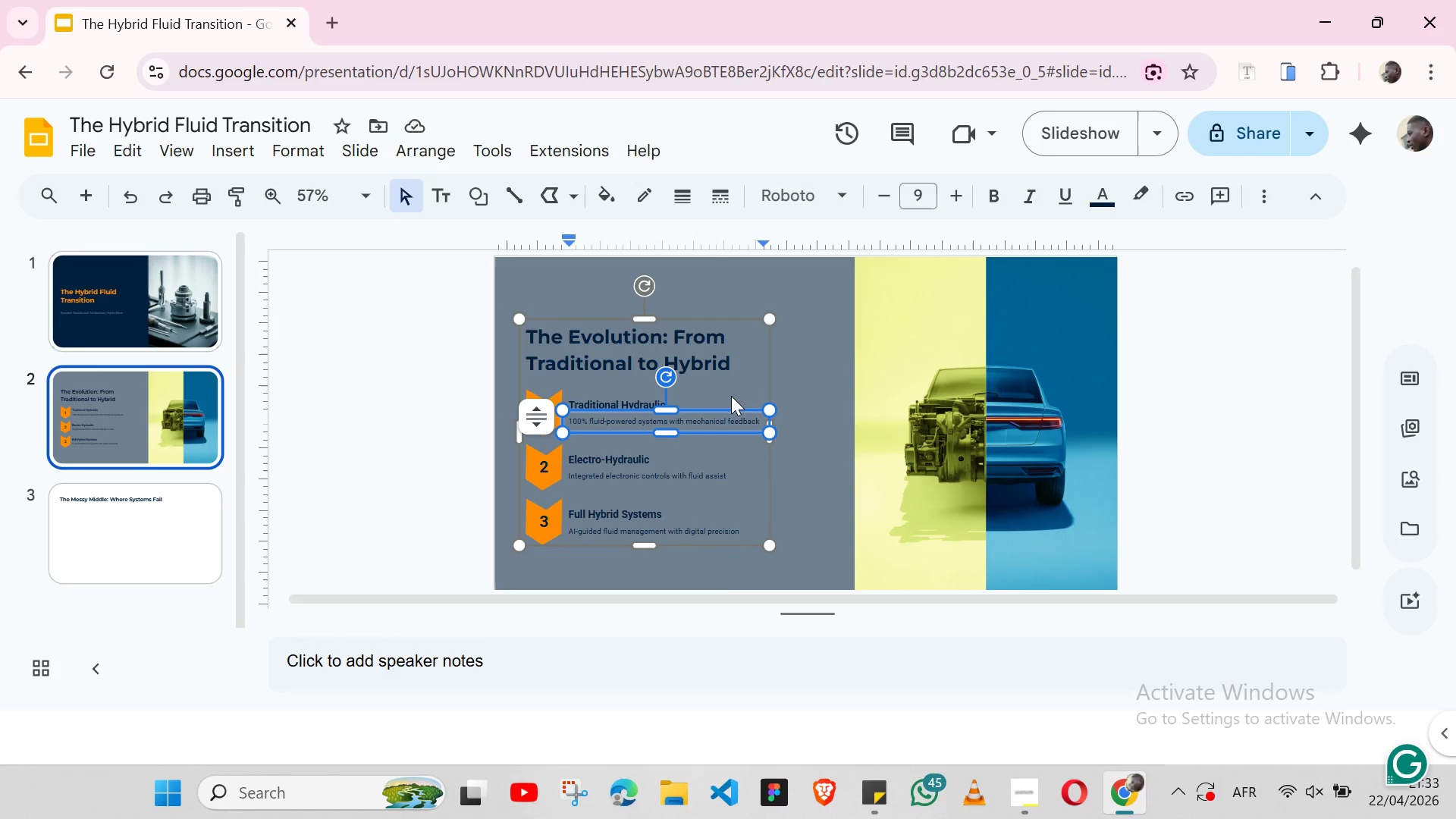 
left_click([731, 396])
 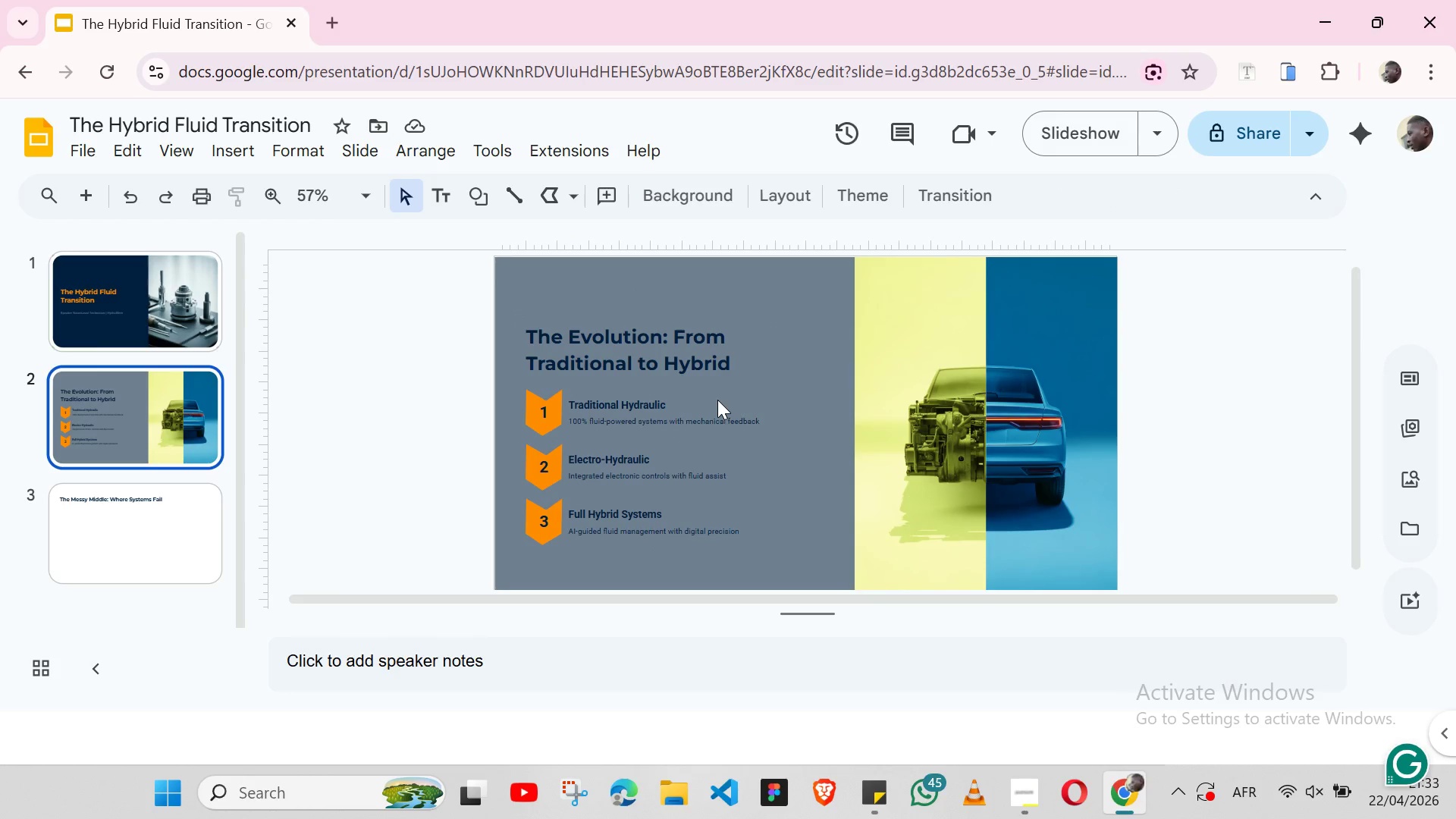 
double_click([717, 400])
 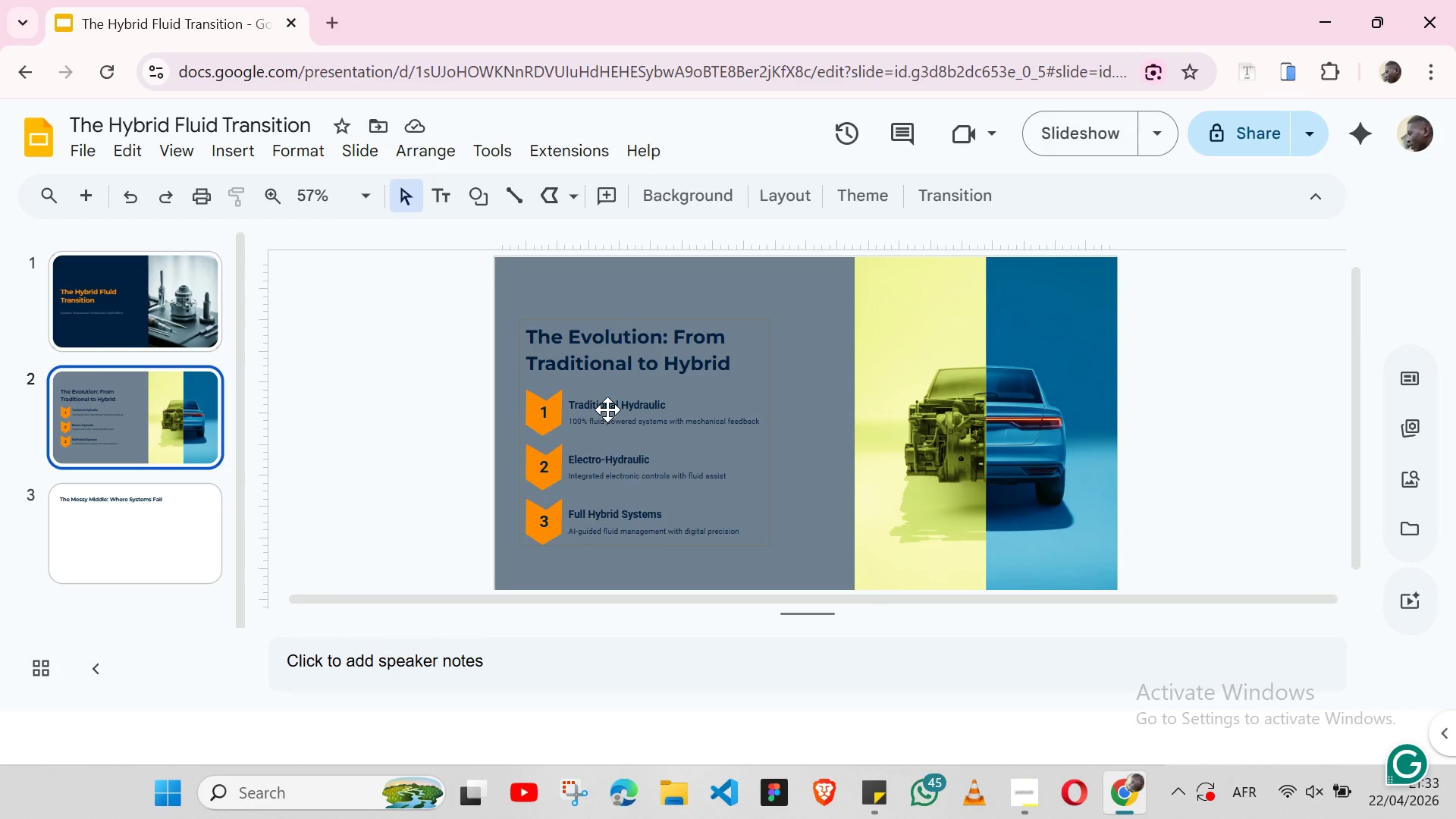 
double_click([607, 410])
 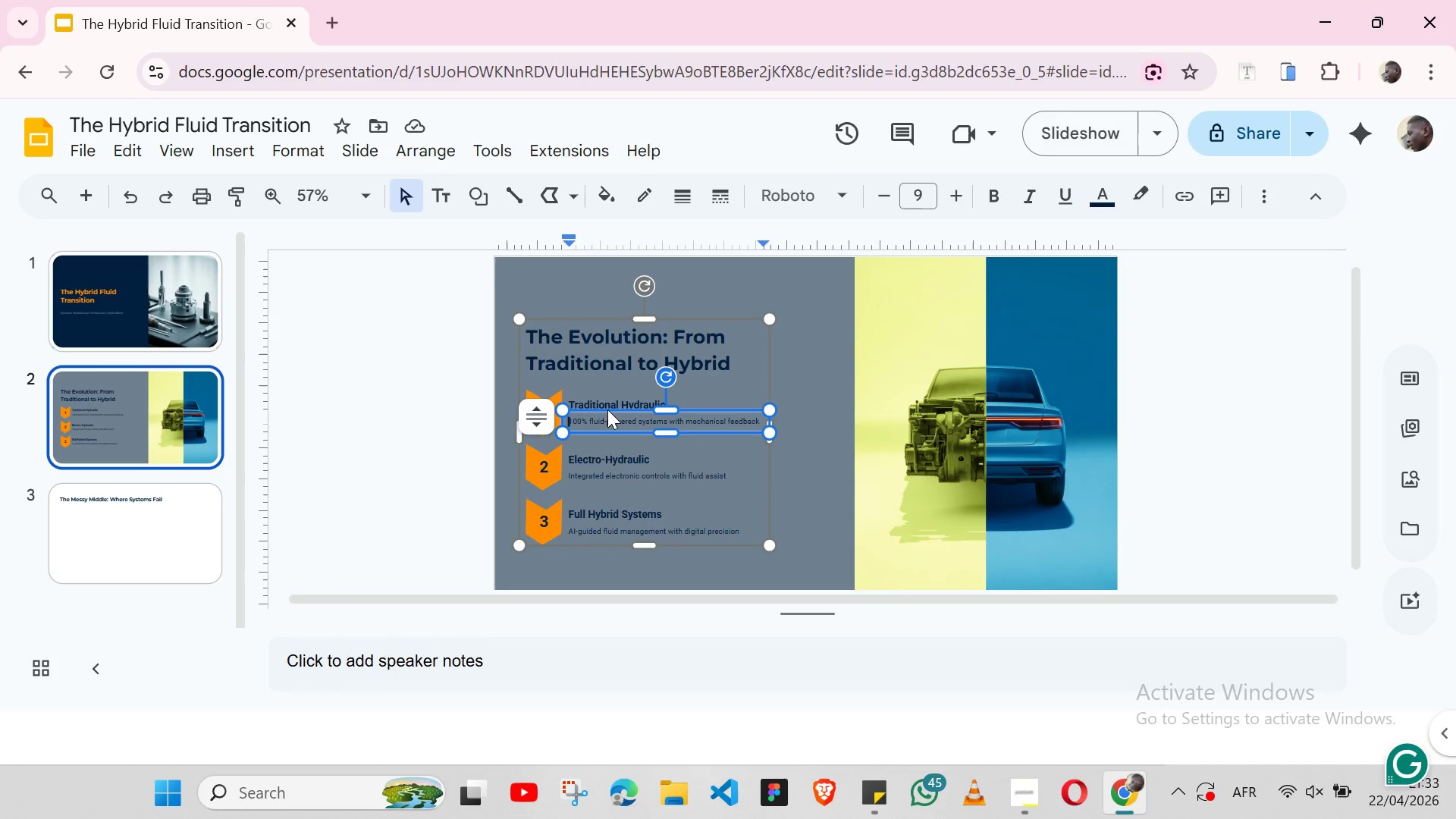 
key(Control+Z)
 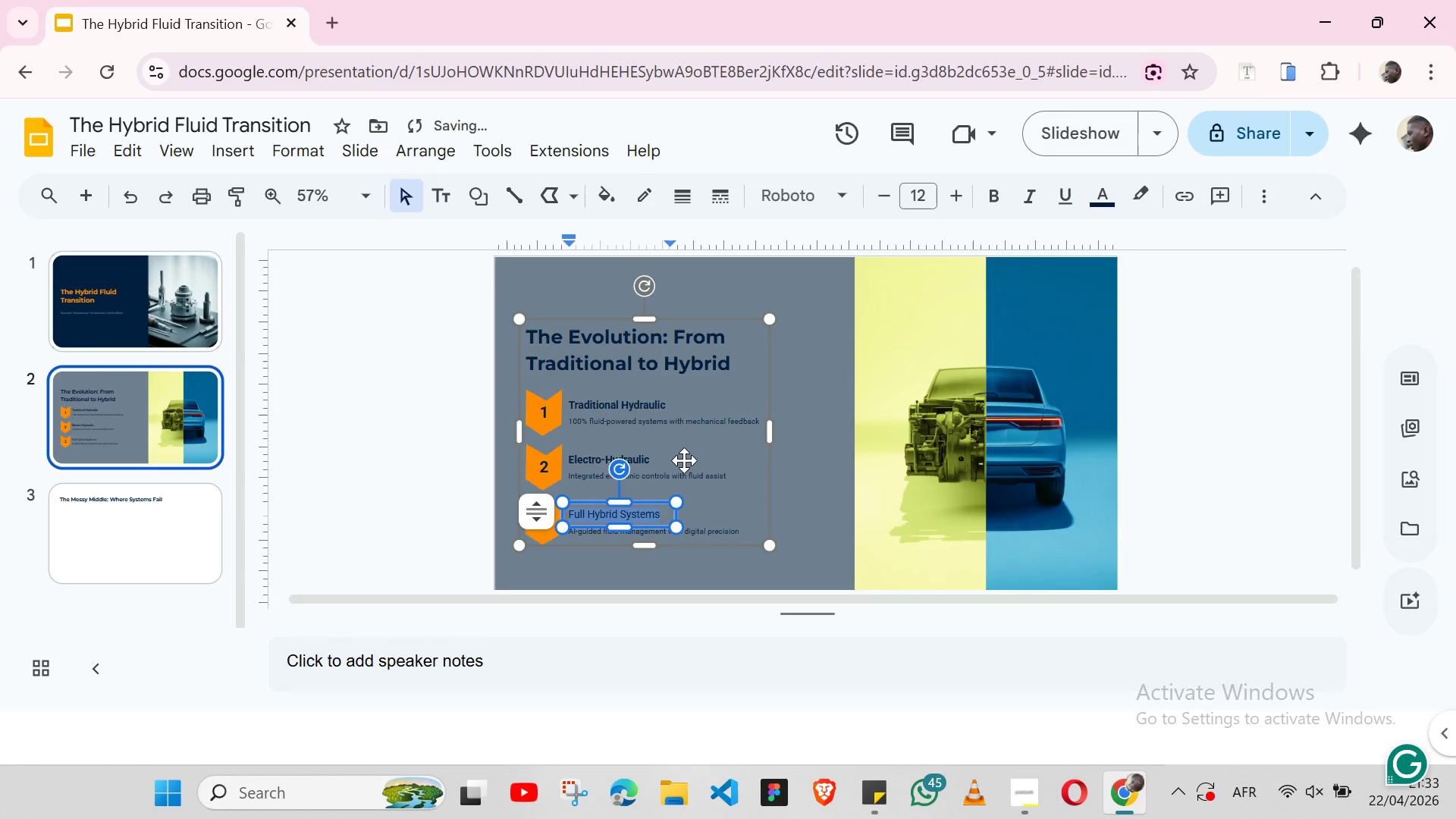 
key(Control+Y)
 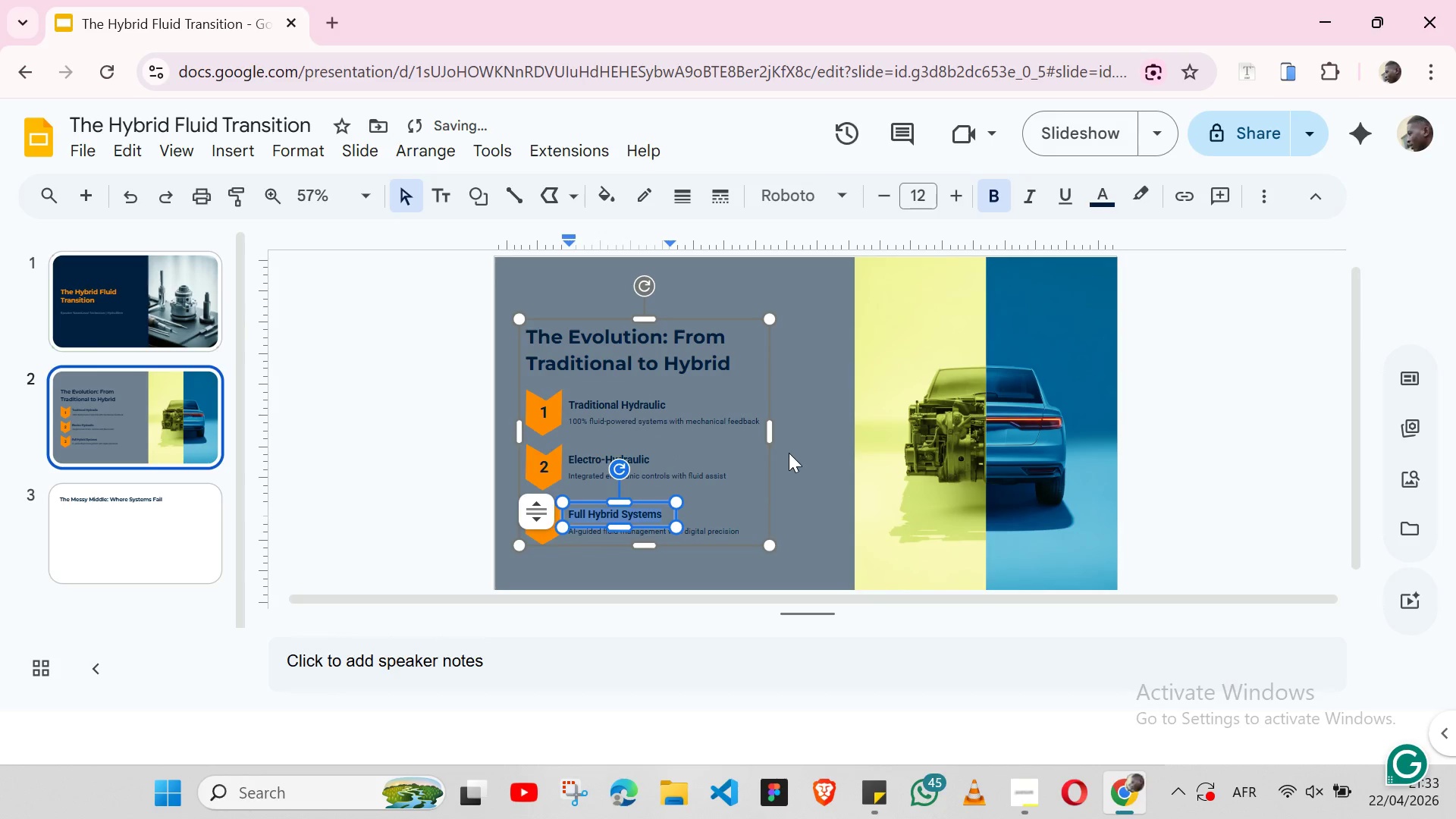 
left_click([789, 453])
 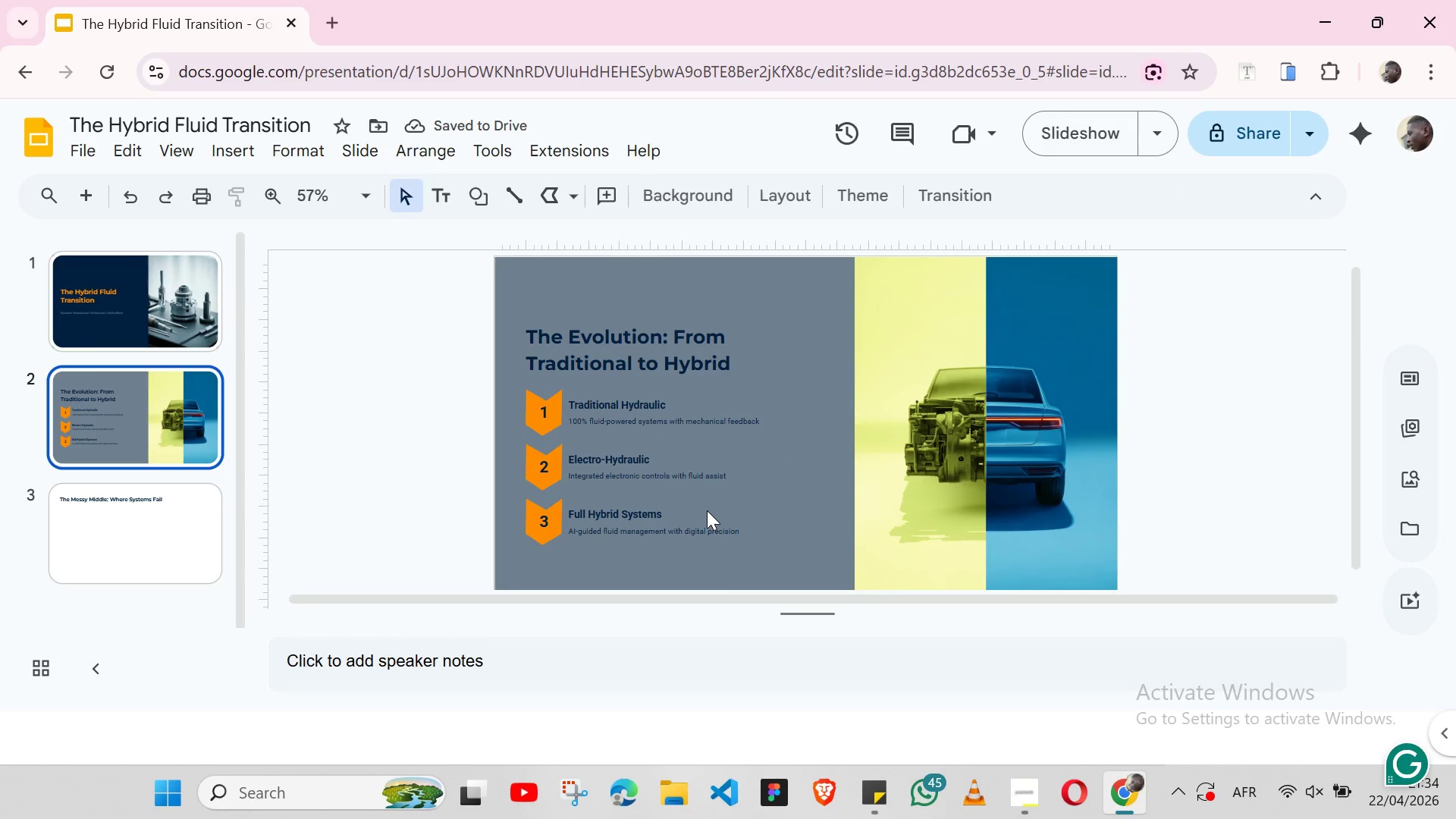 
left_click([707, 510])
 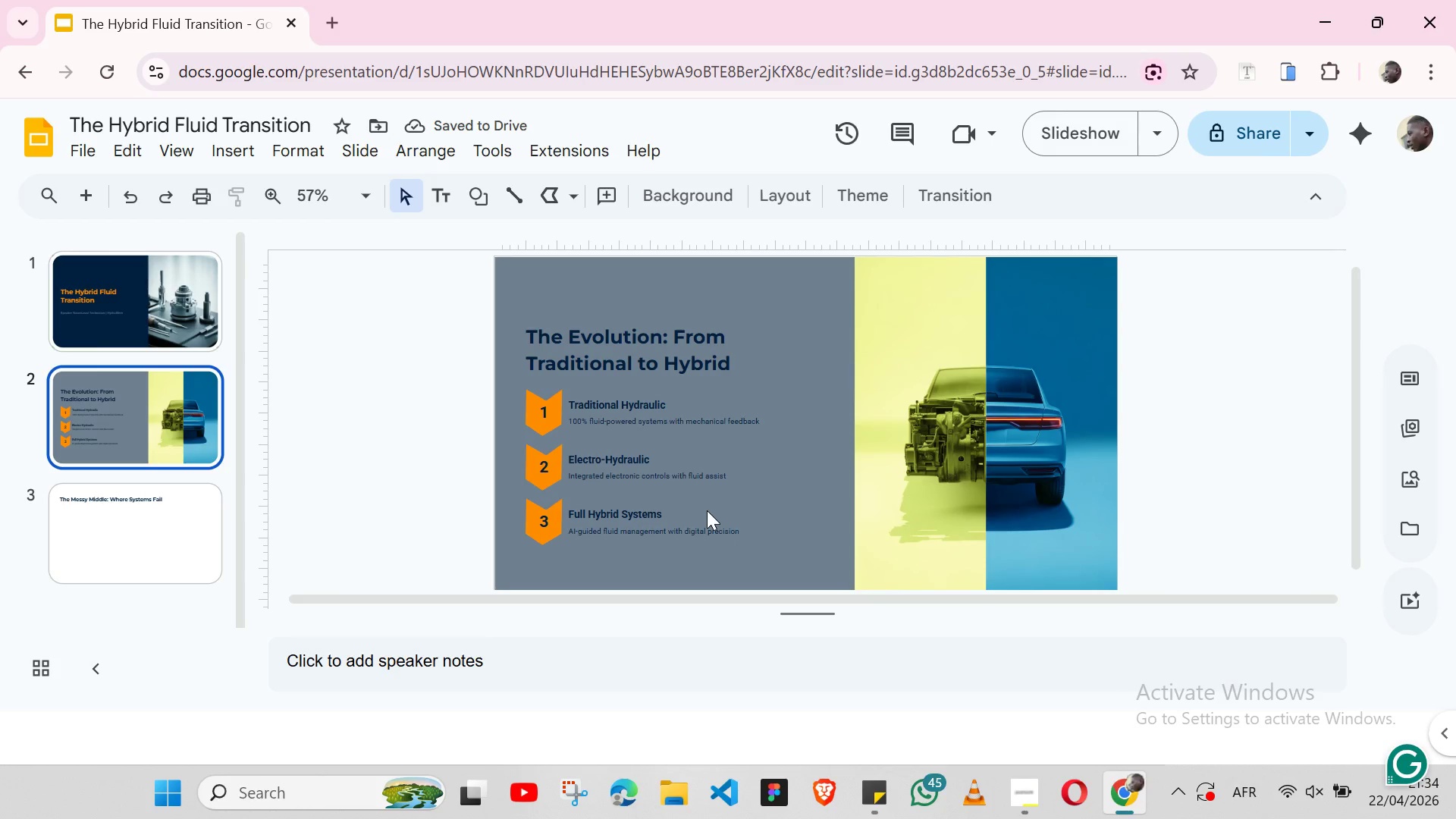 
left_click([707, 510])
 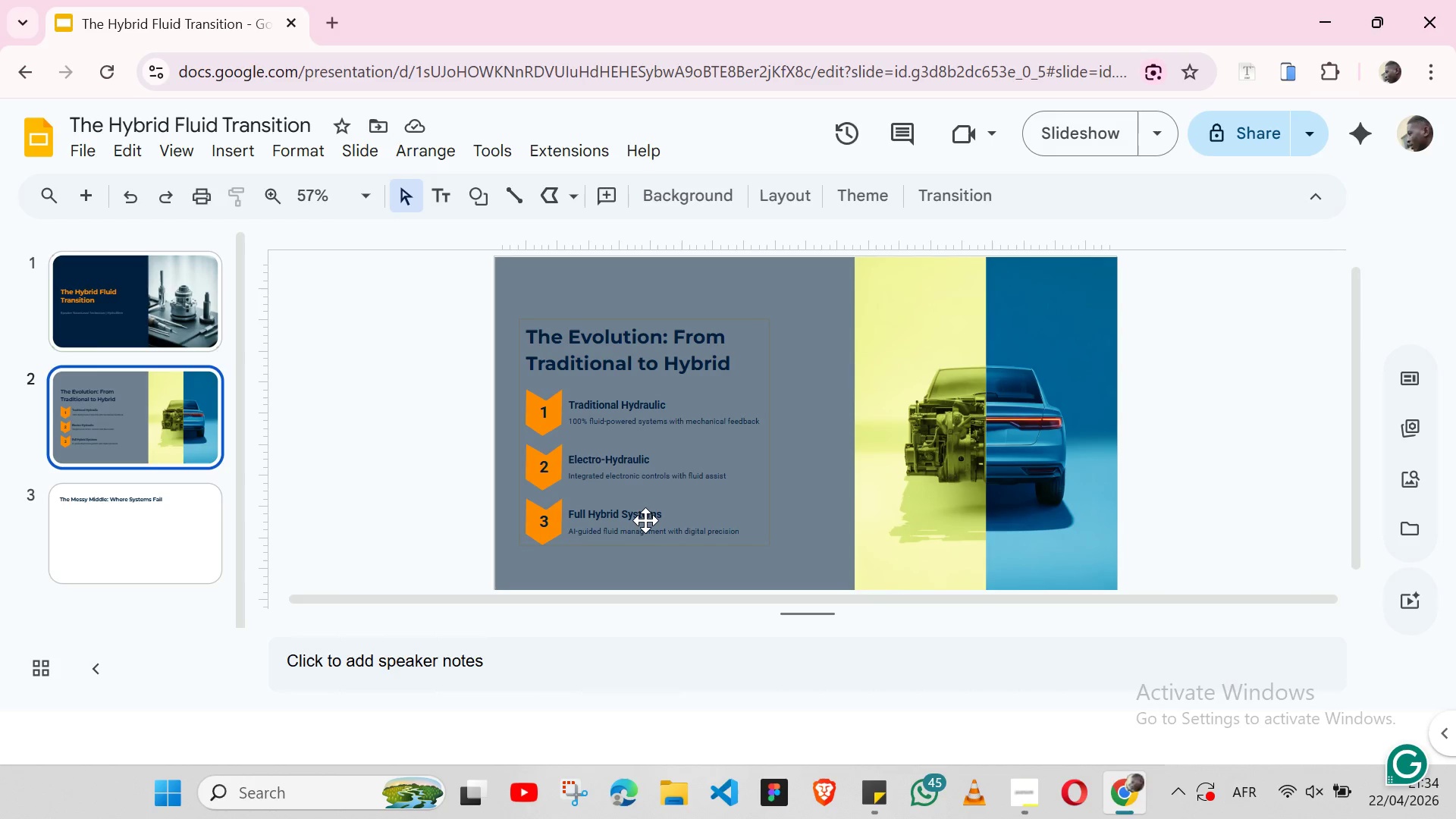 
left_click([645, 521])
 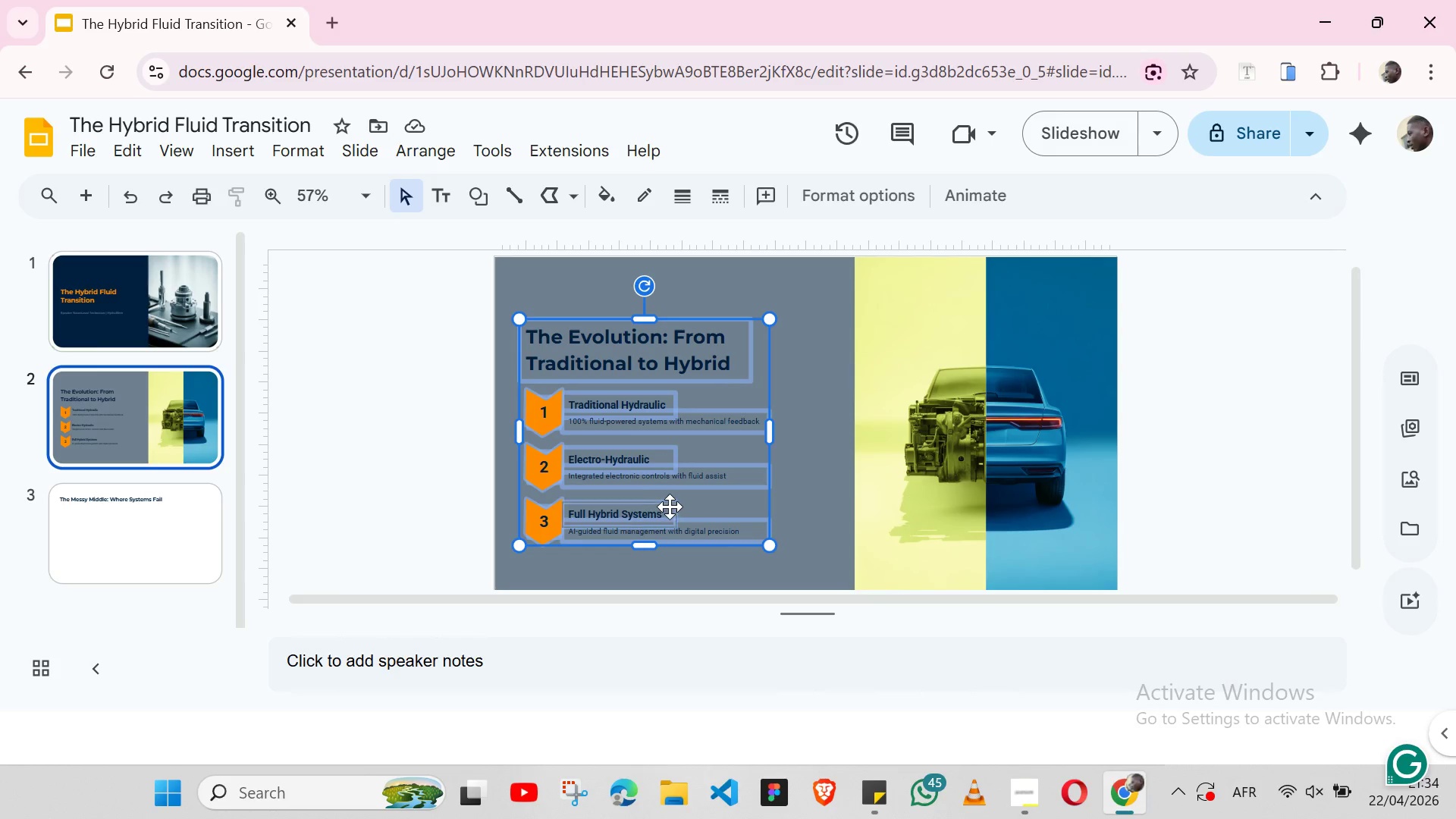 
left_click([679, 507])
 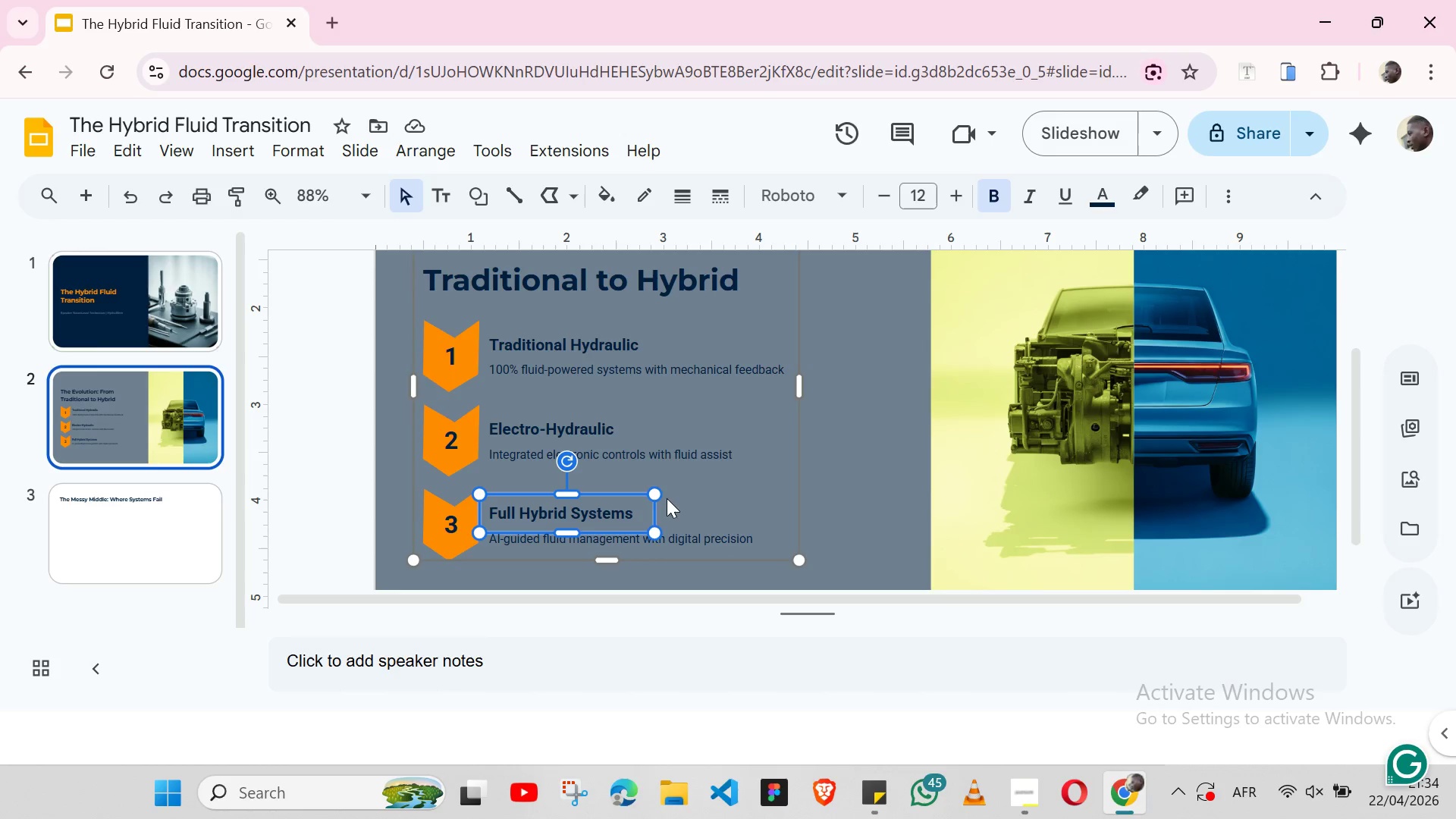 
wait(7.47)
 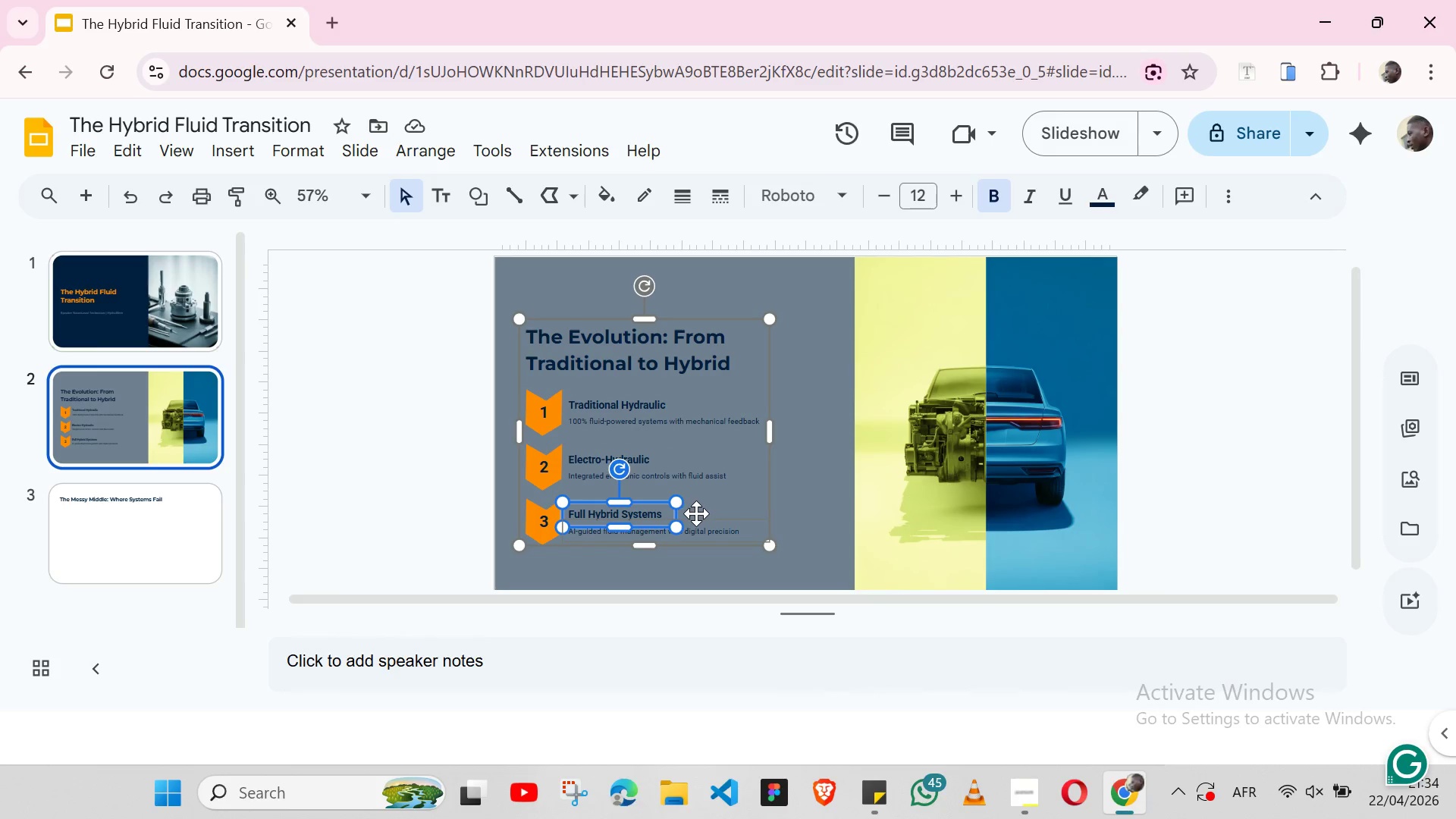 
left_click([711, 519])
 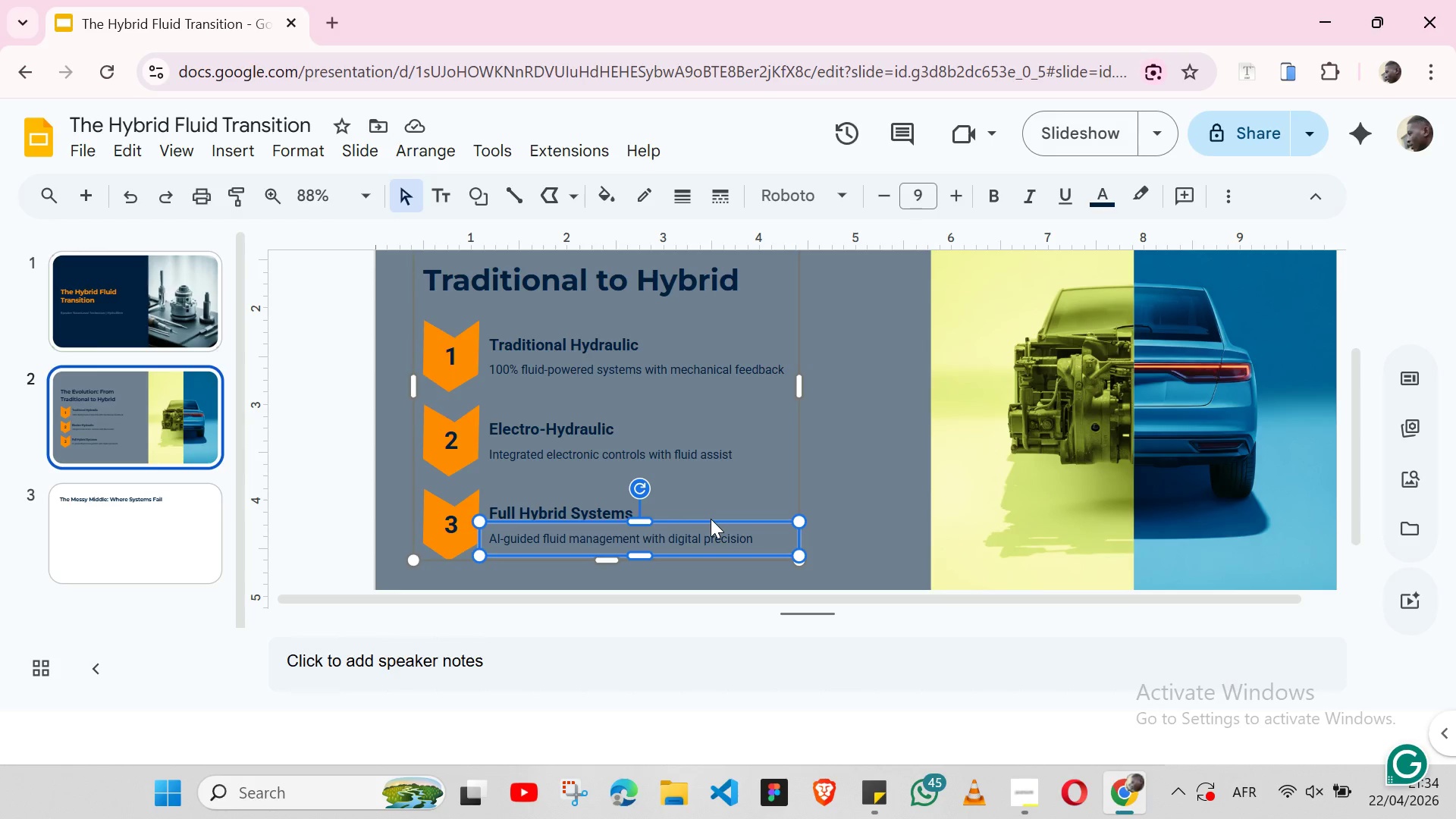 
wait(7.55)
 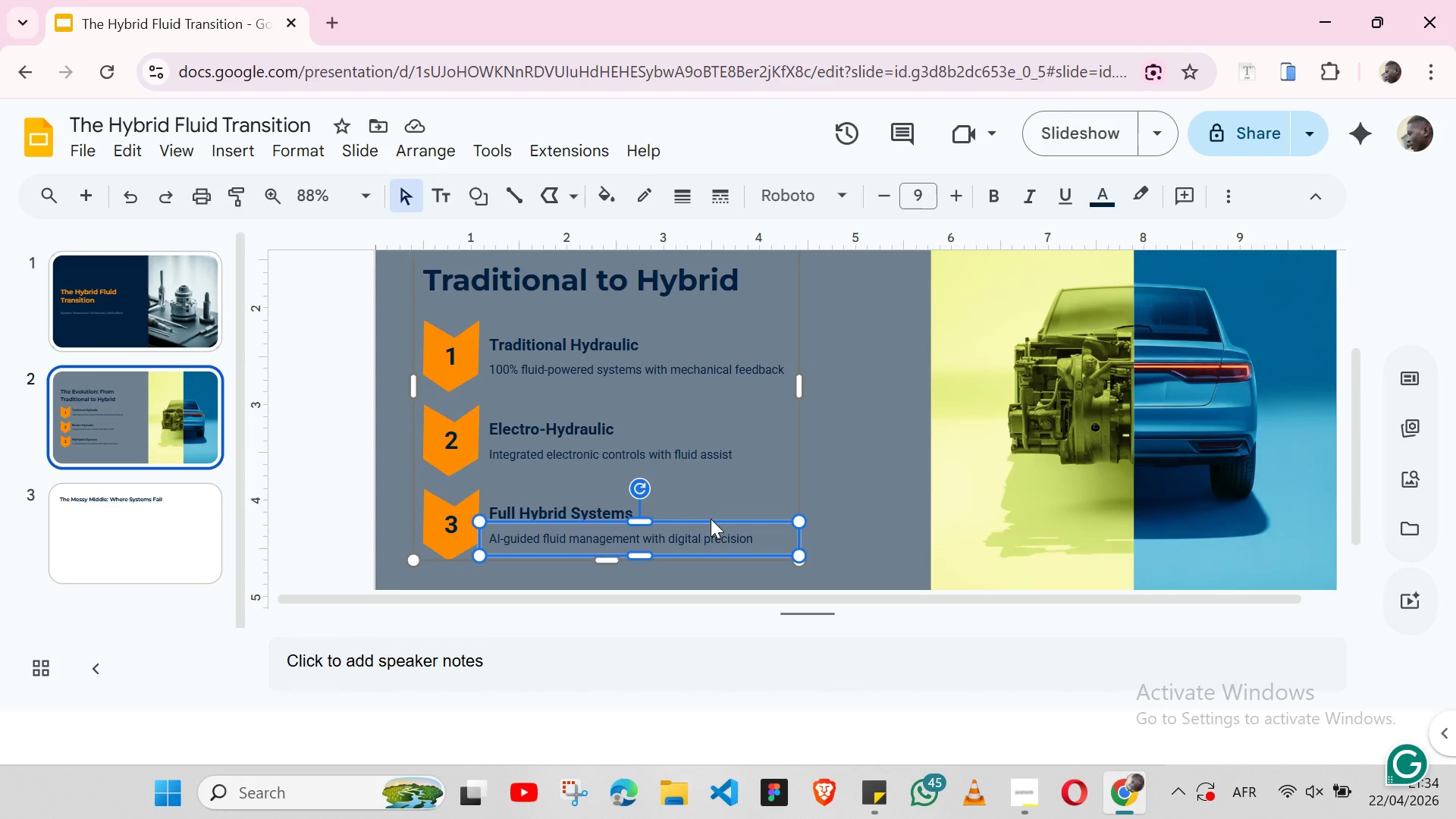 
left_click([621, 497])
 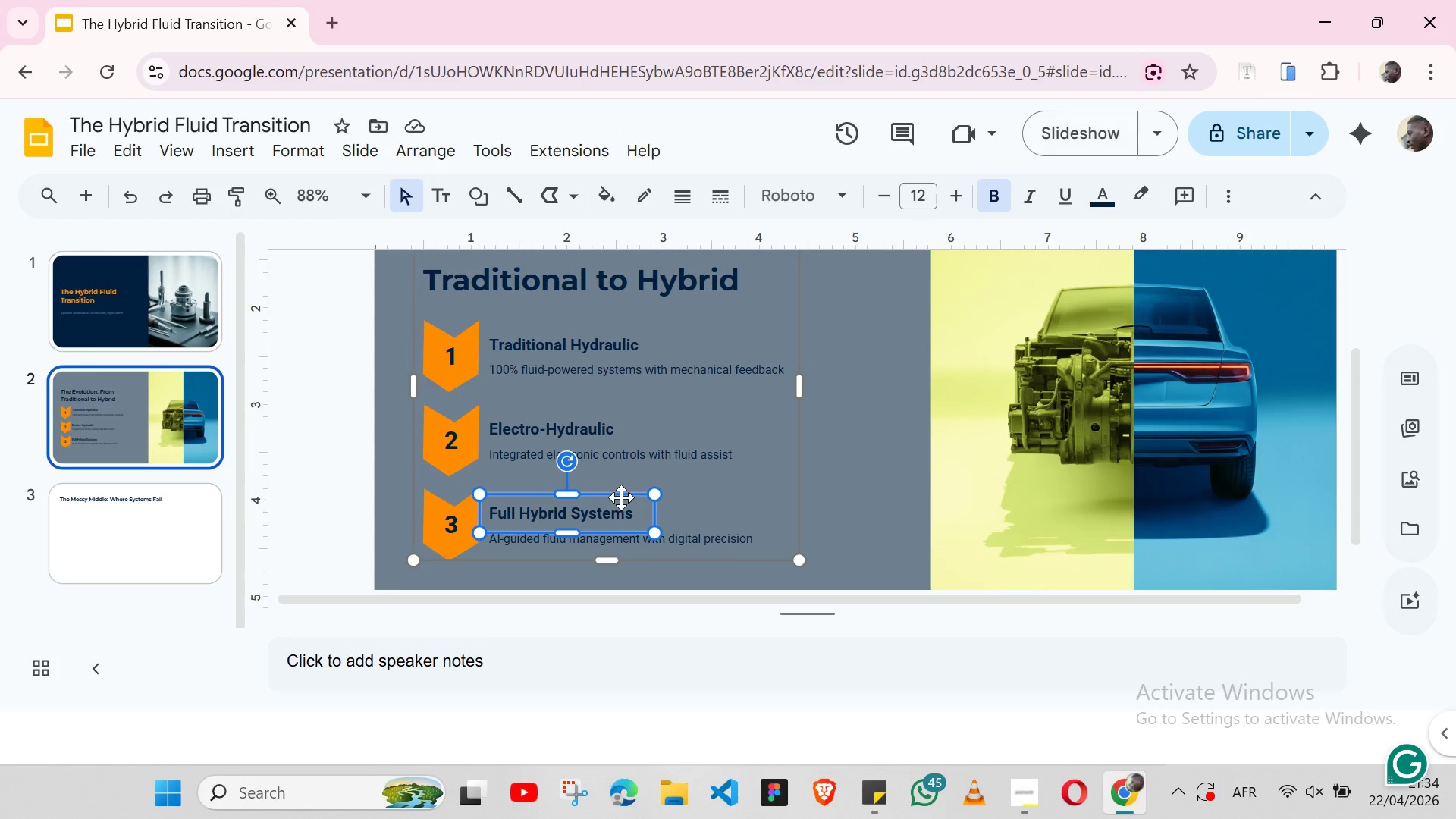 
key(Control+C)
 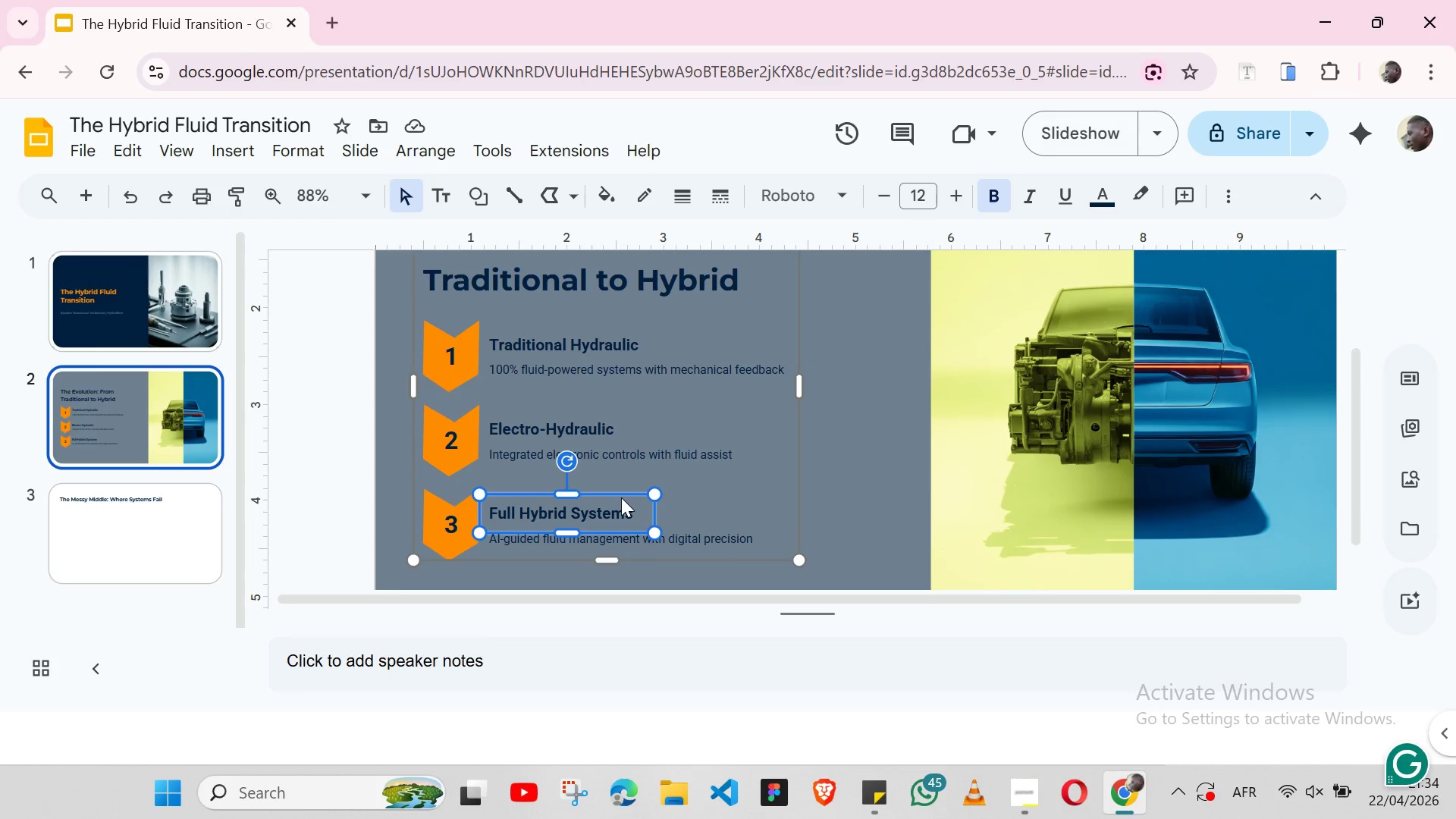 
key(Control+C)
 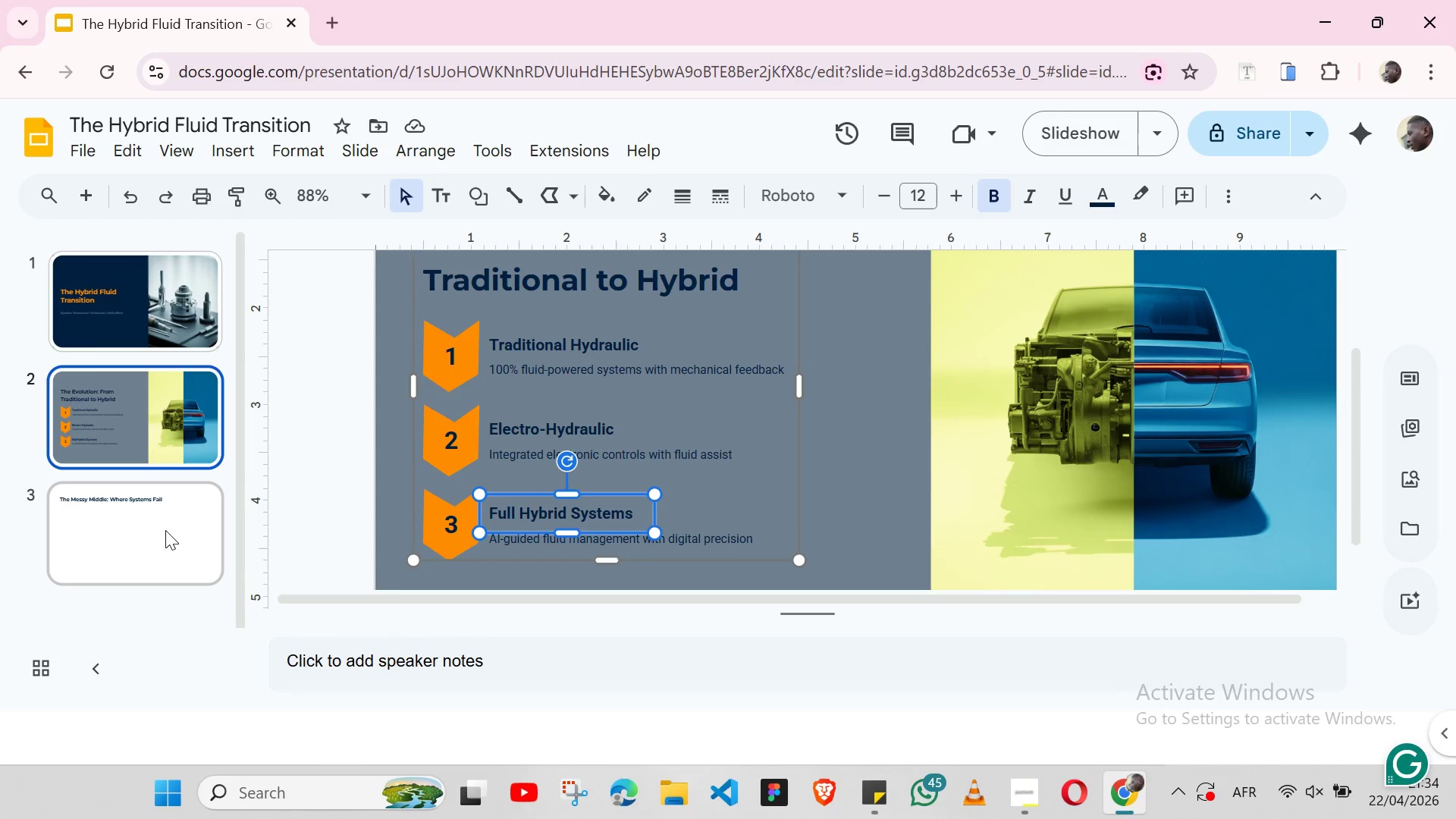 
left_click([165, 530])
 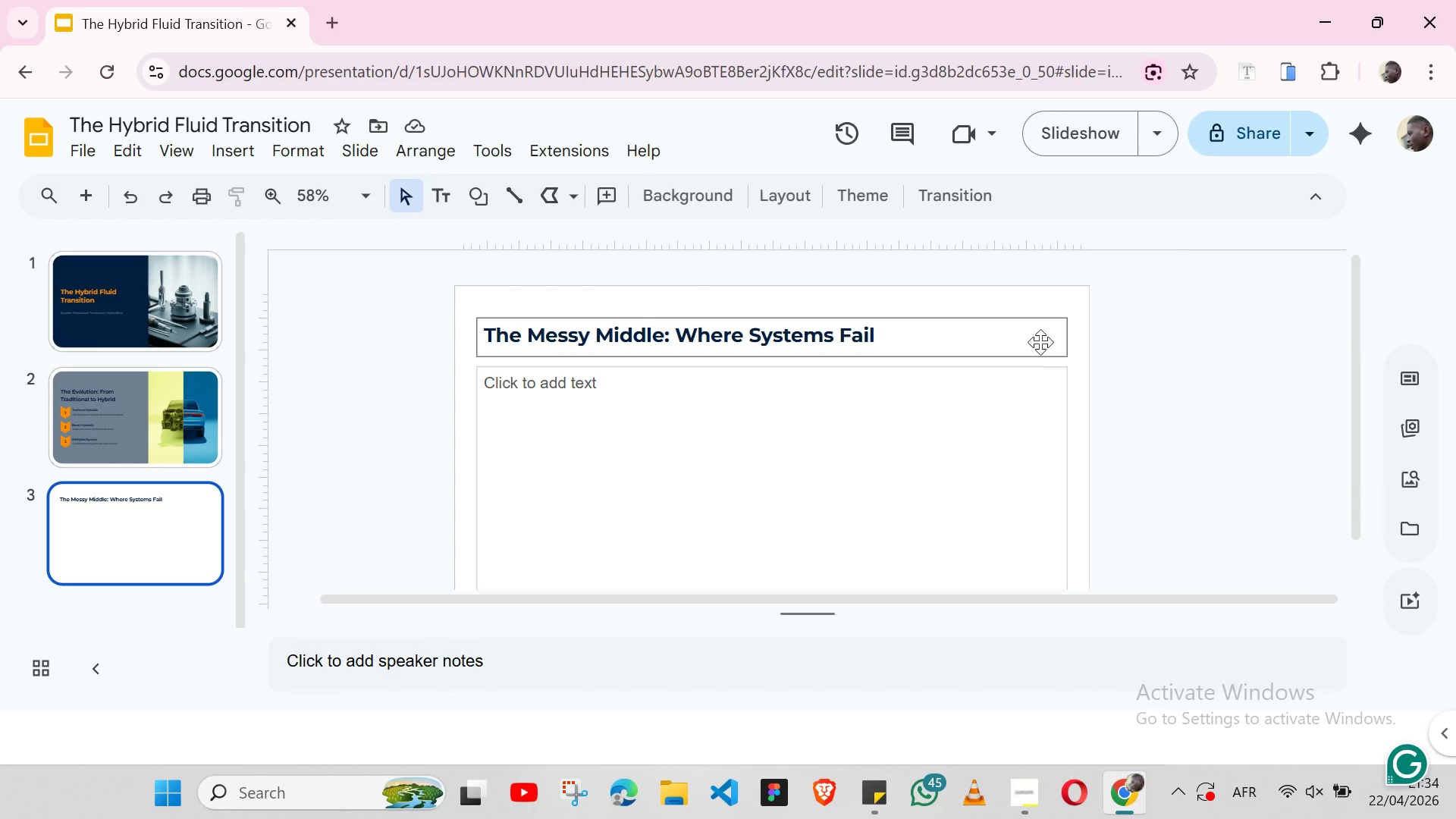 
left_click([1062, 366])
 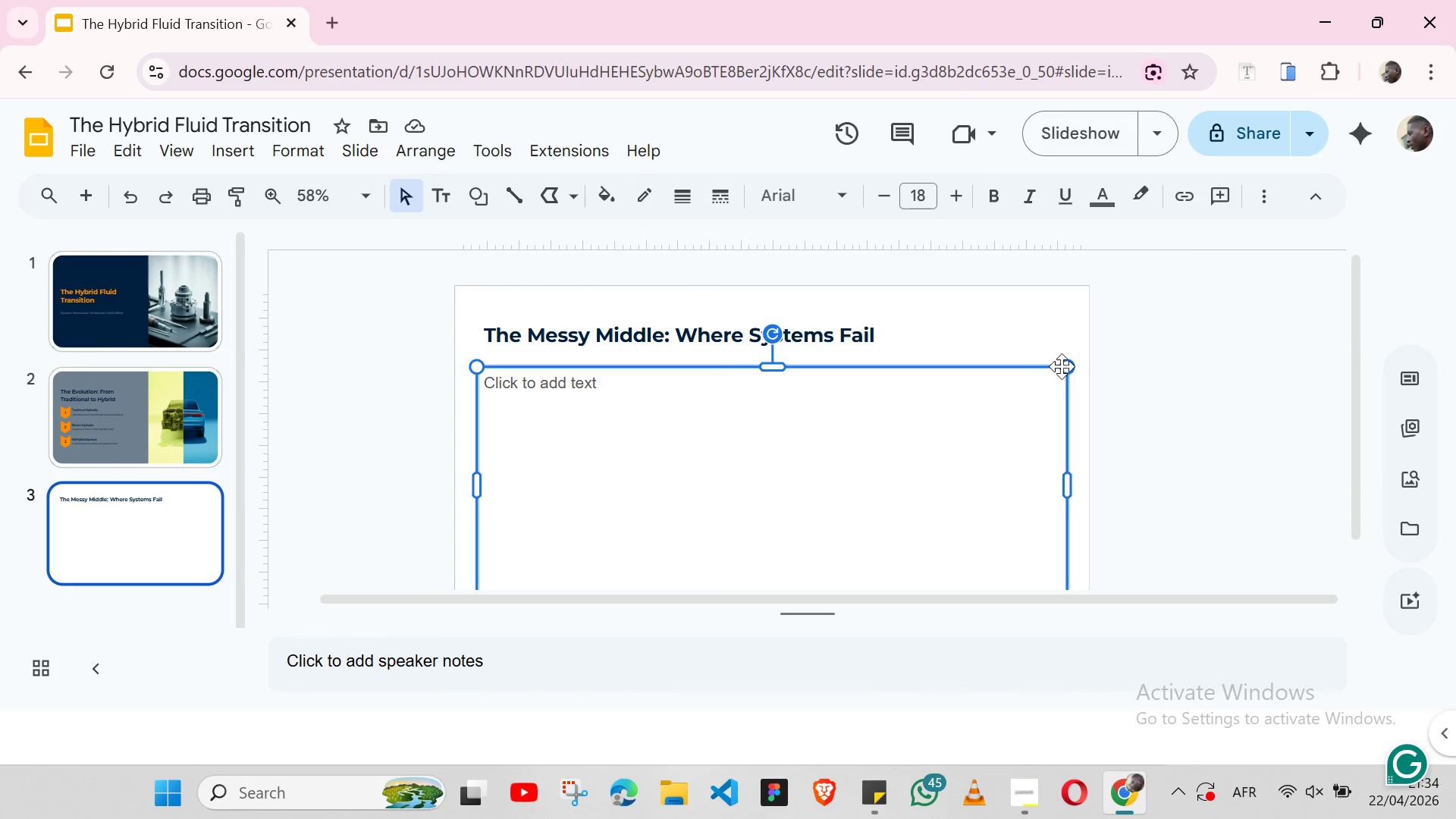 
key(Backspace)
 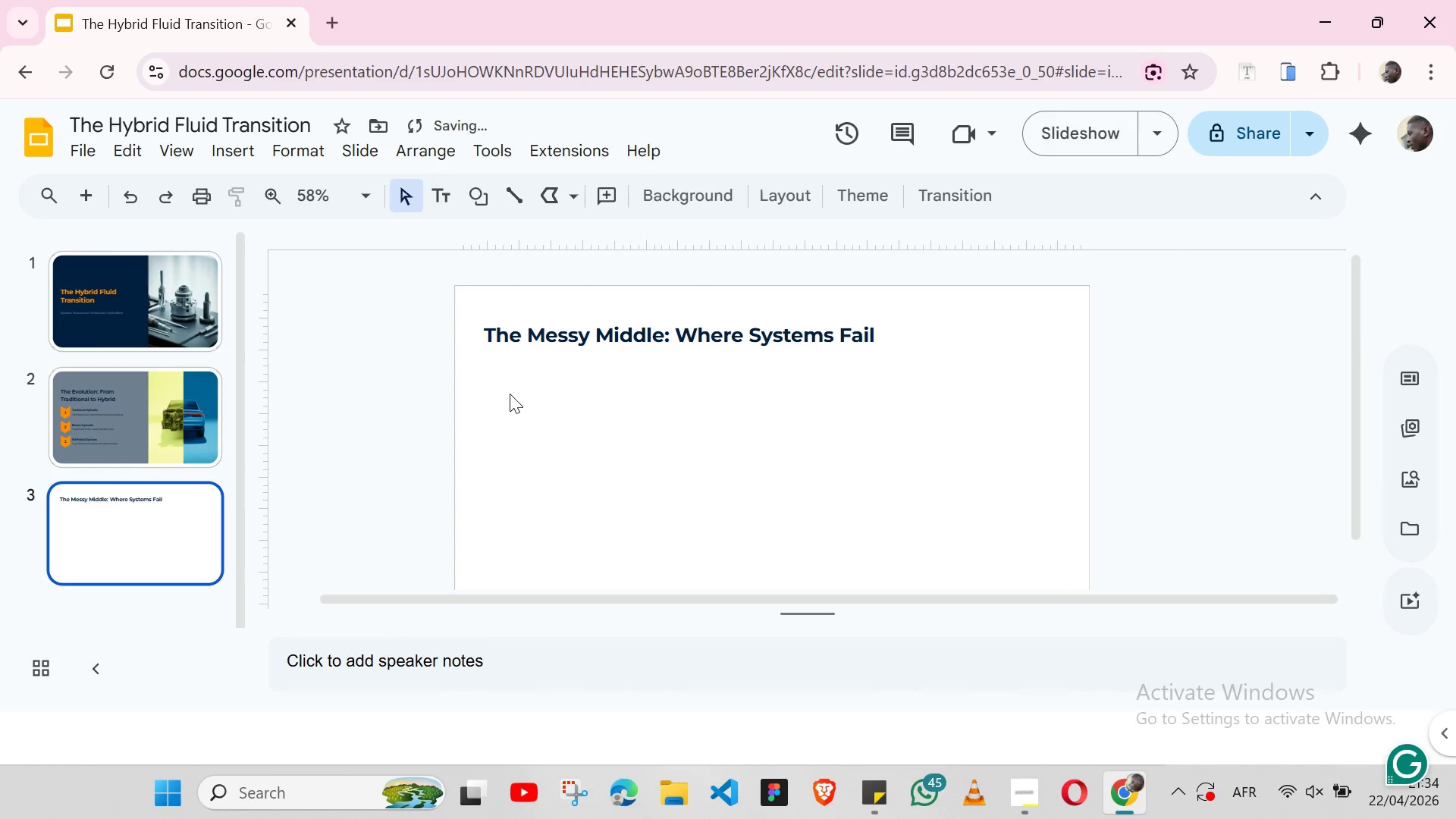 
left_click([510, 394])
 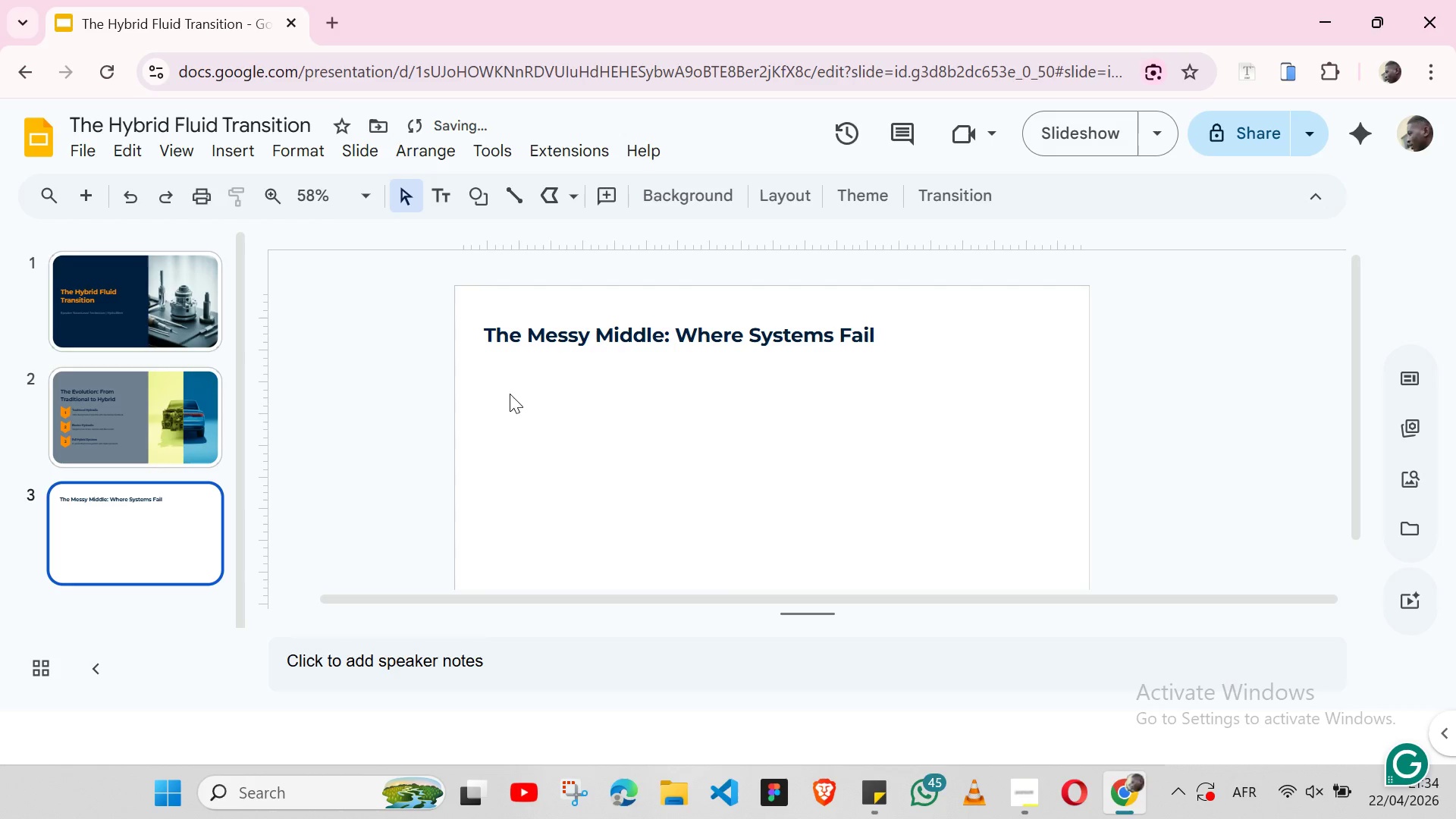 
key(Control+V)
 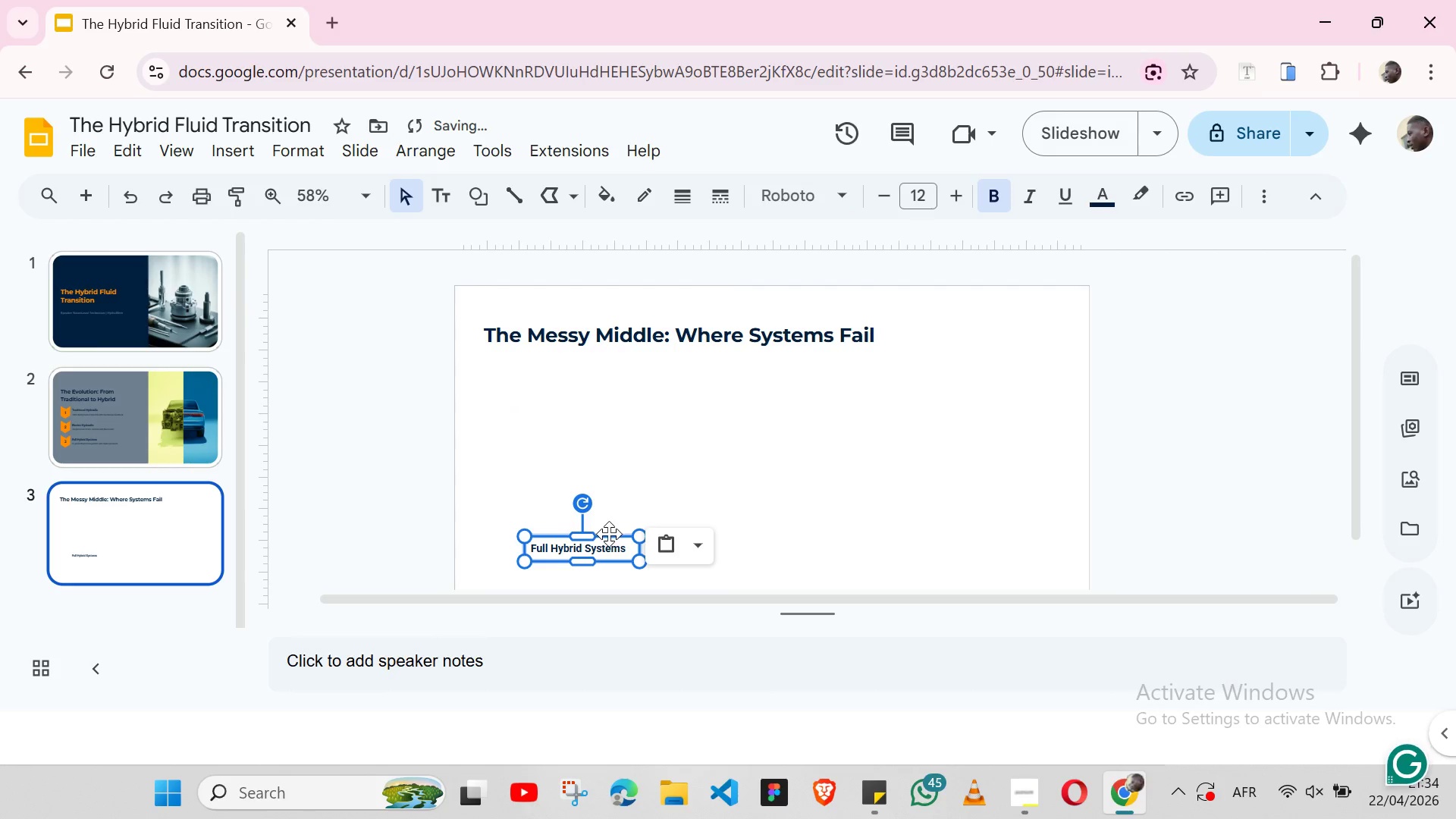 
left_click_drag(start_coordinate=[609, 534], to_coordinate=[565, 390])
 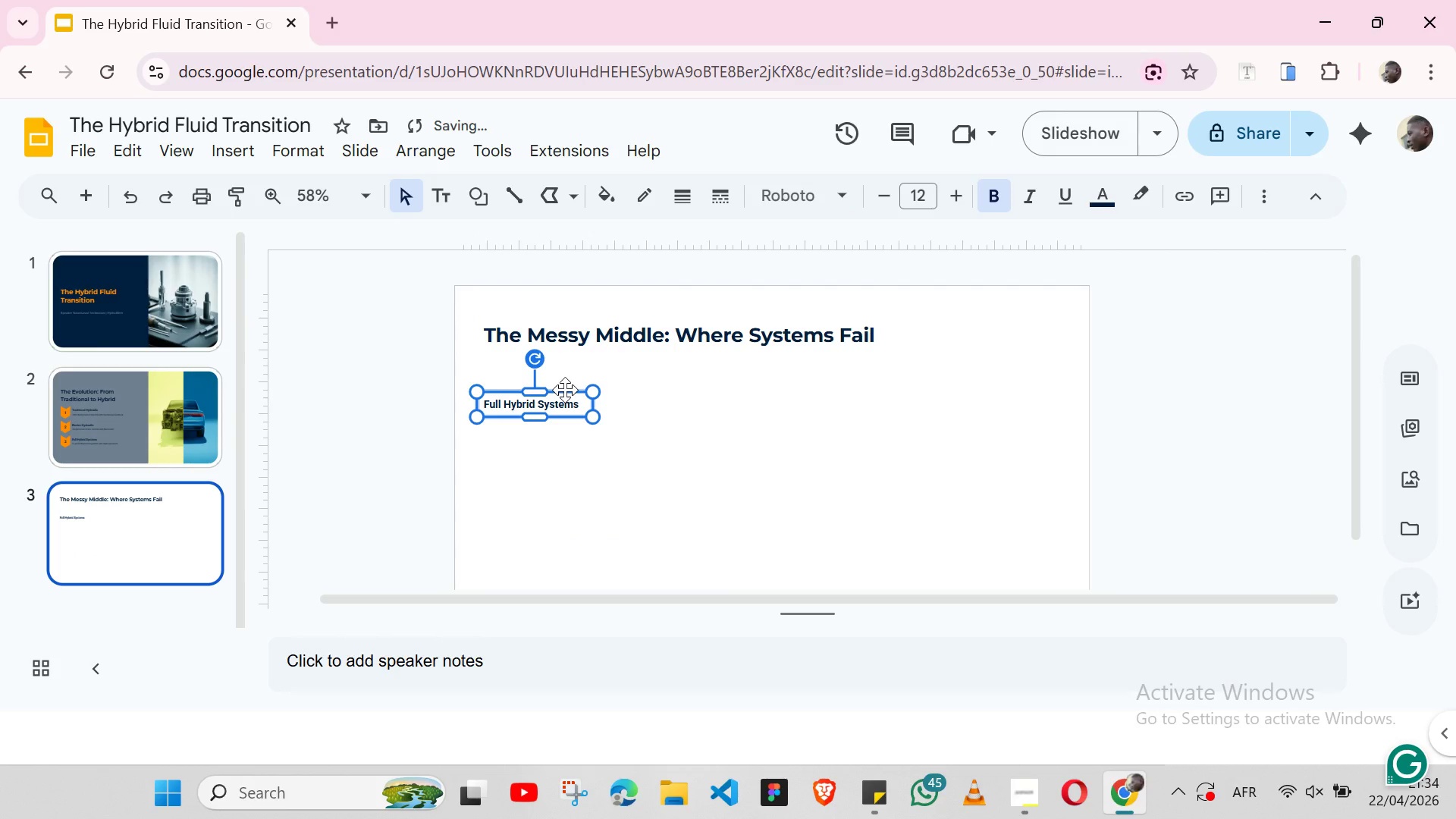 
left_click_drag(start_coordinate=[565, 390], to_coordinate=[574, 390])
 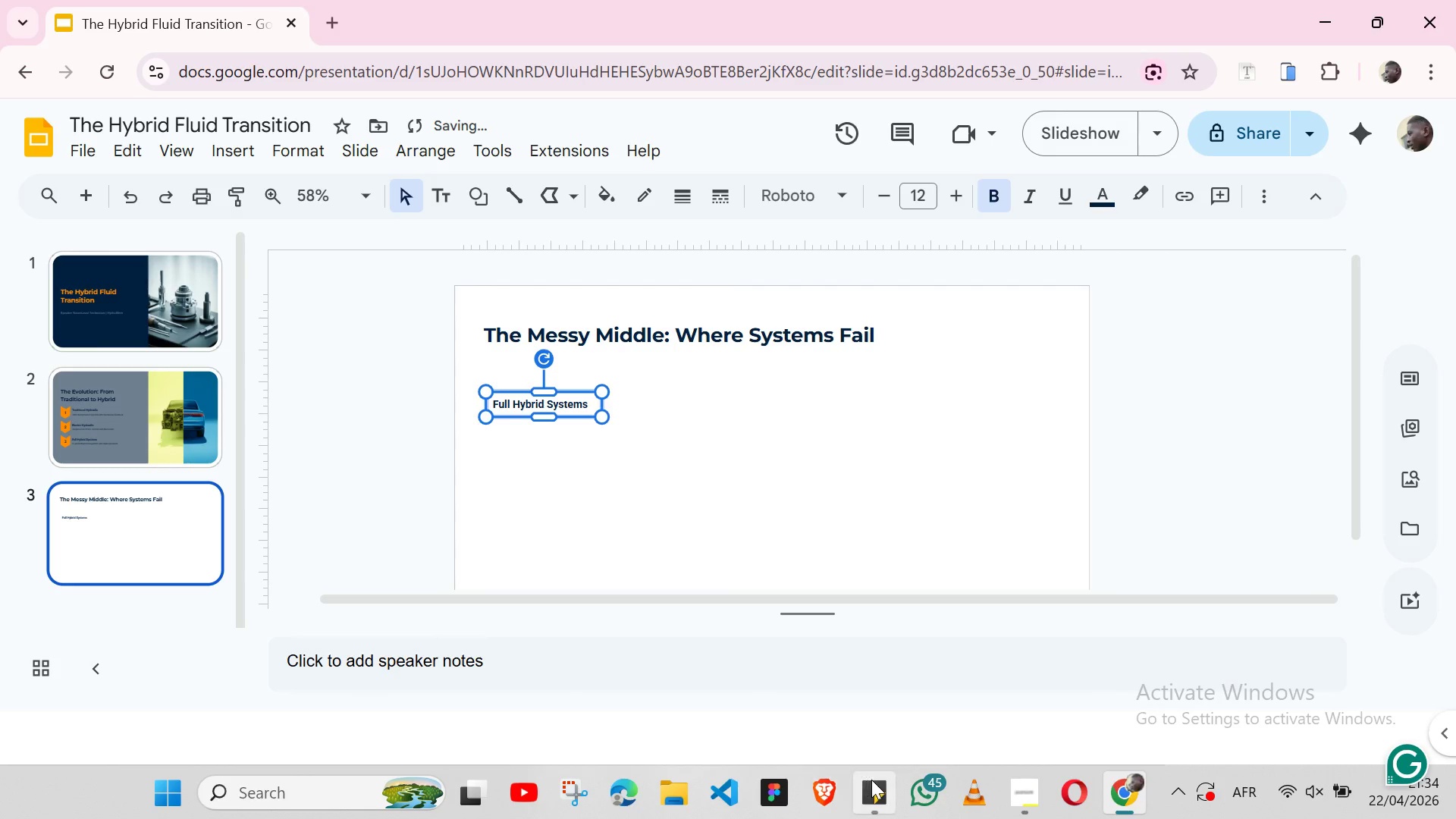 
left_click([871, 780])
 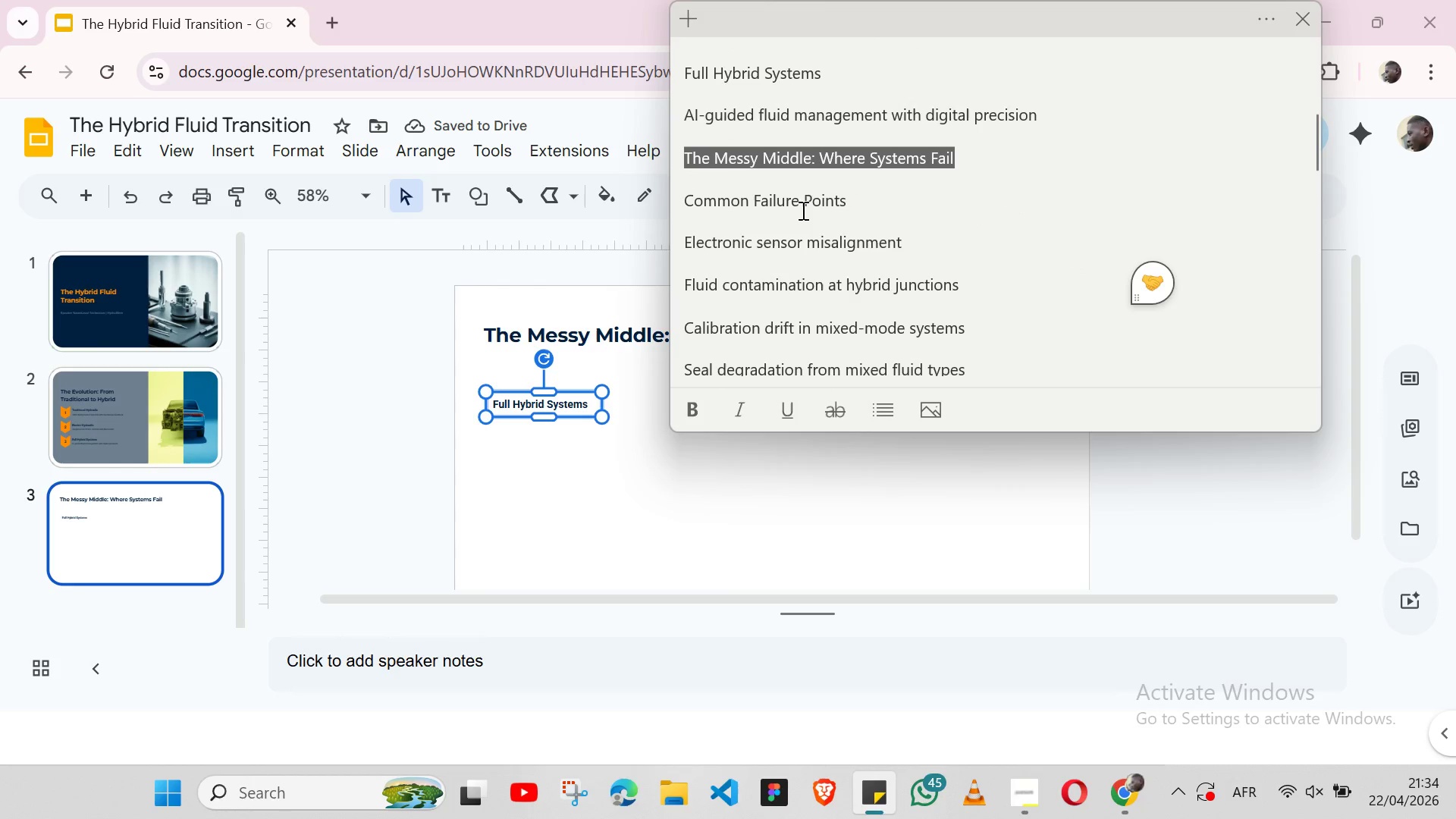 
double_click([797, 204])
 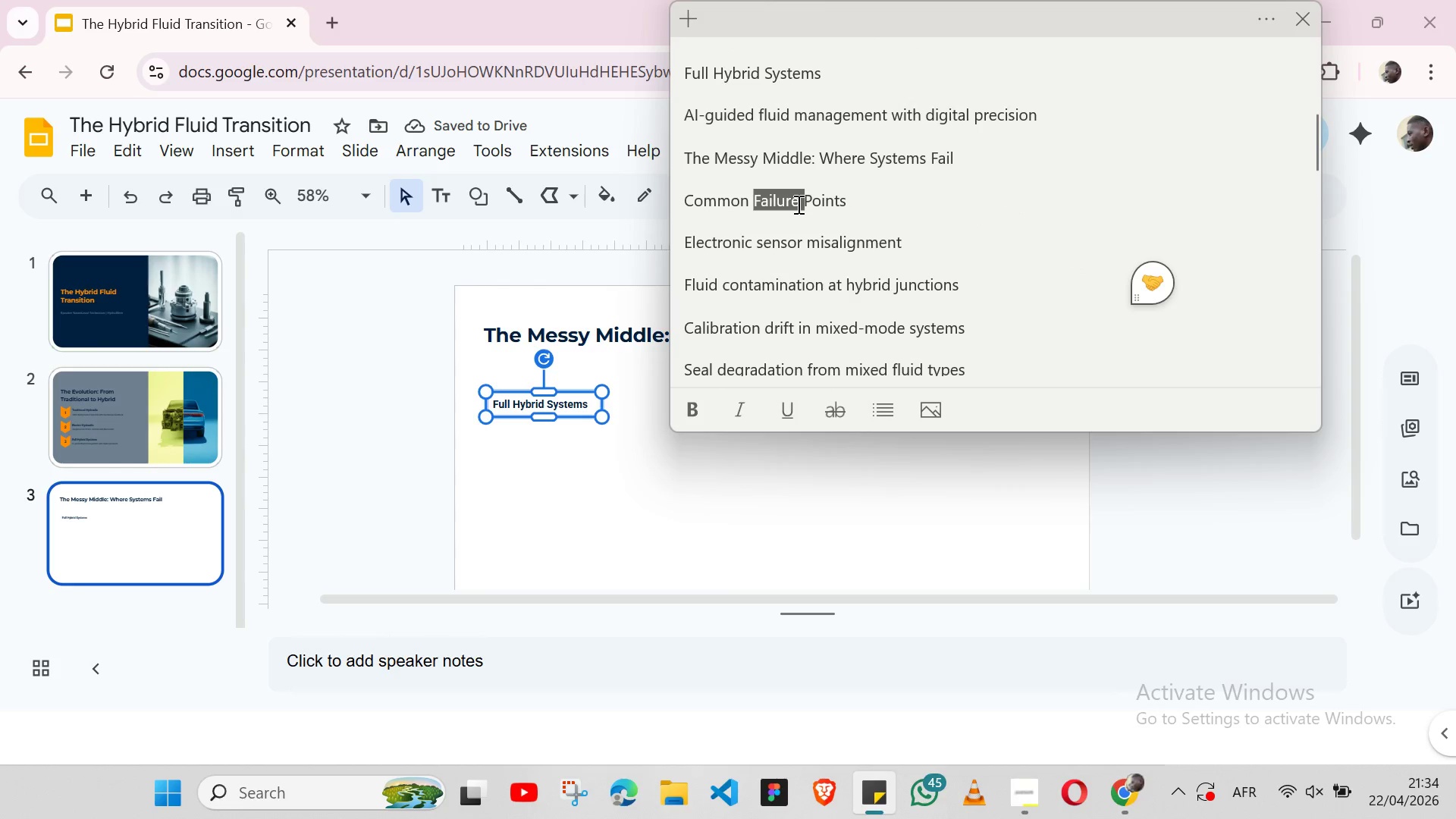 
triple_click([797, 204])
 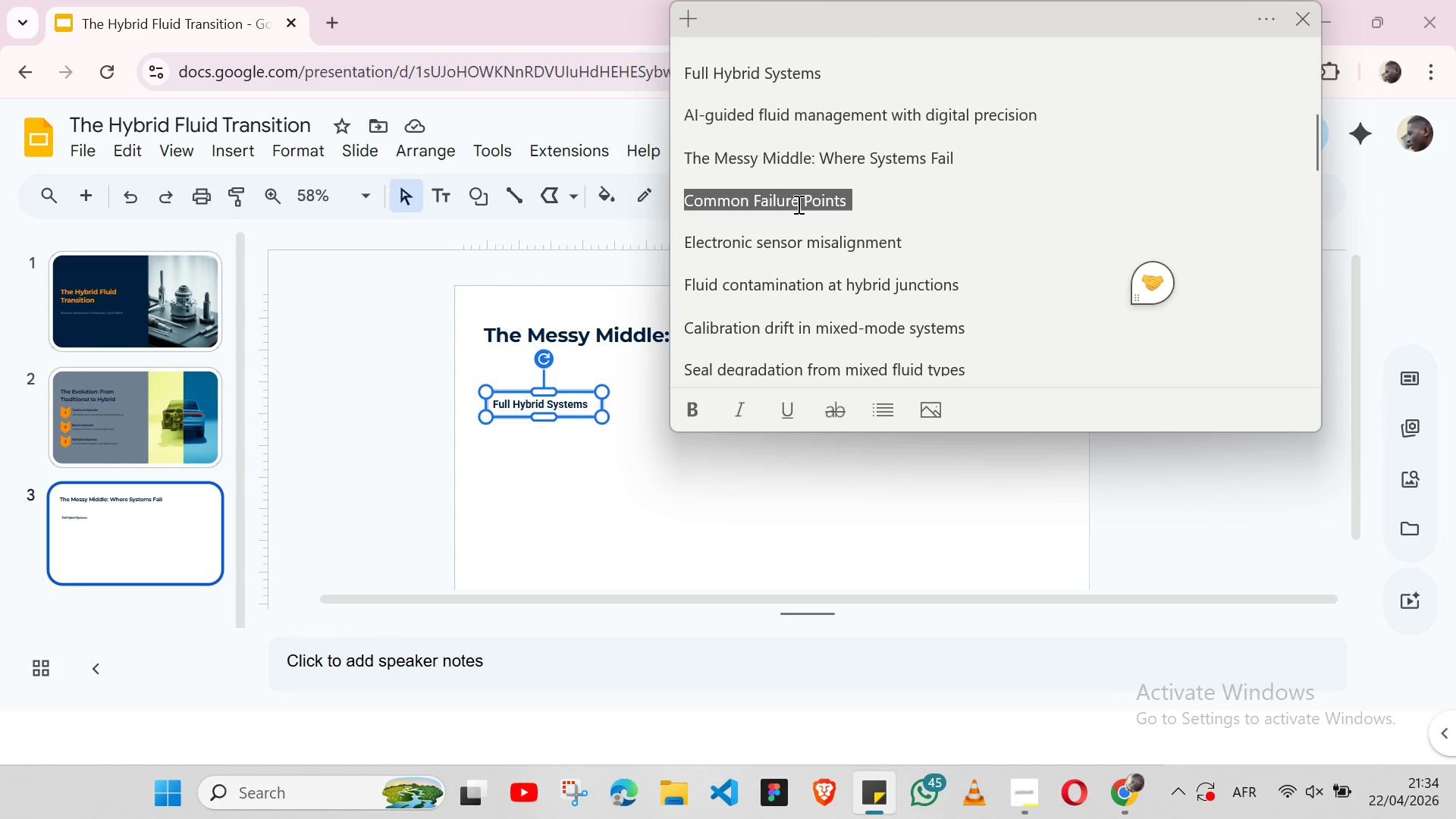 
key(Shift+ArrowLeft)
 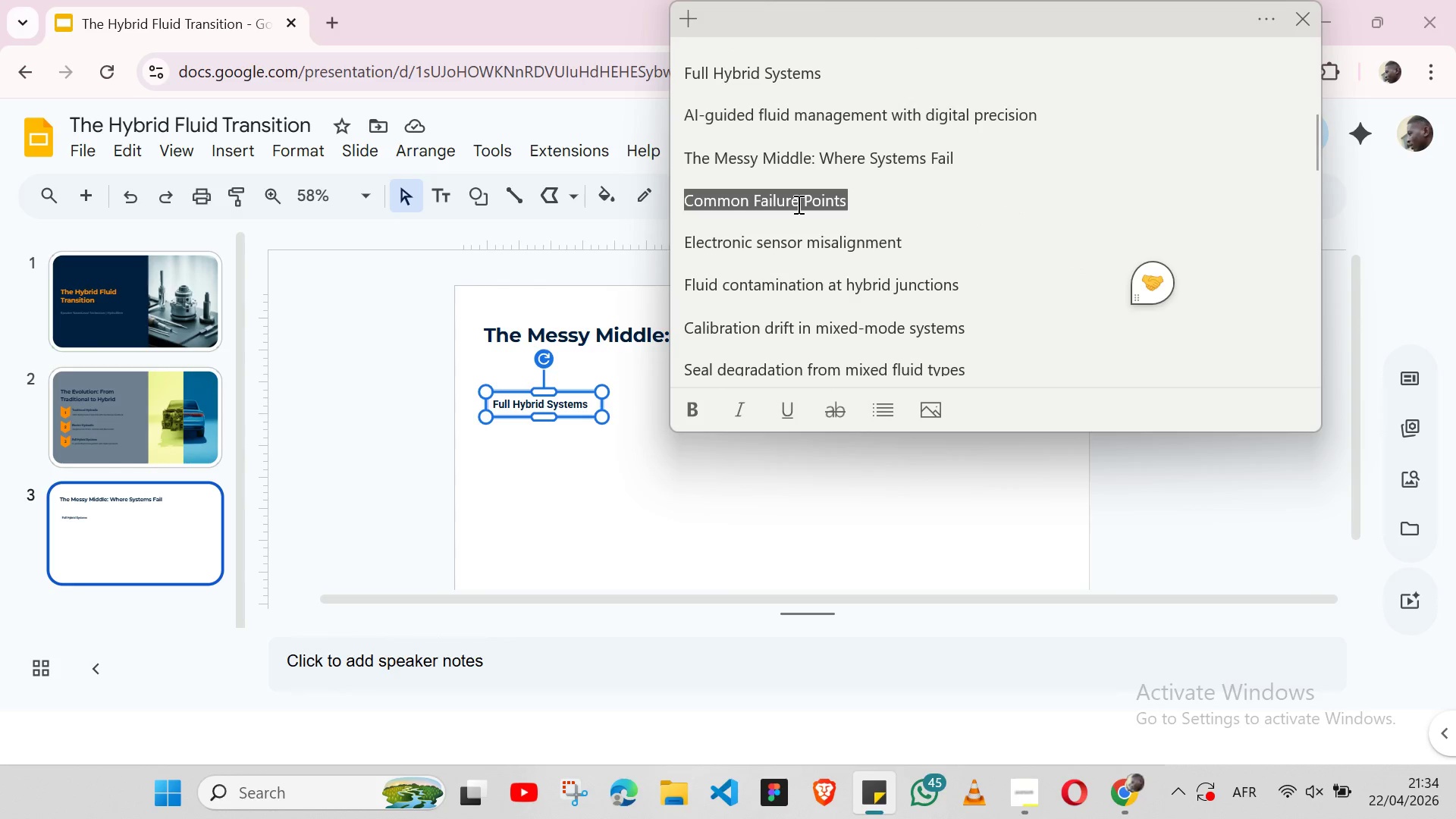 
key(Control+C)
 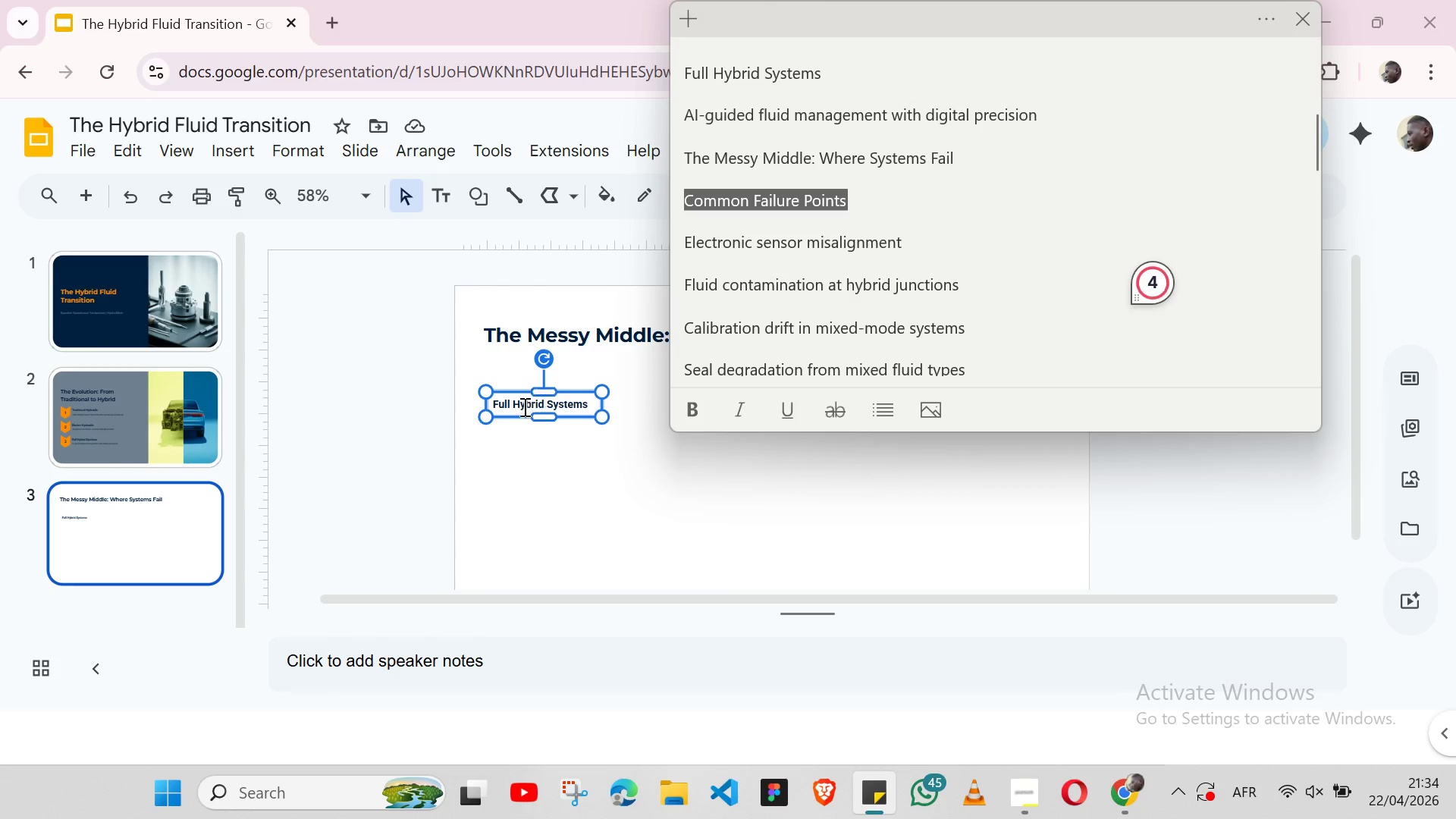 
double_click([521, 409])
 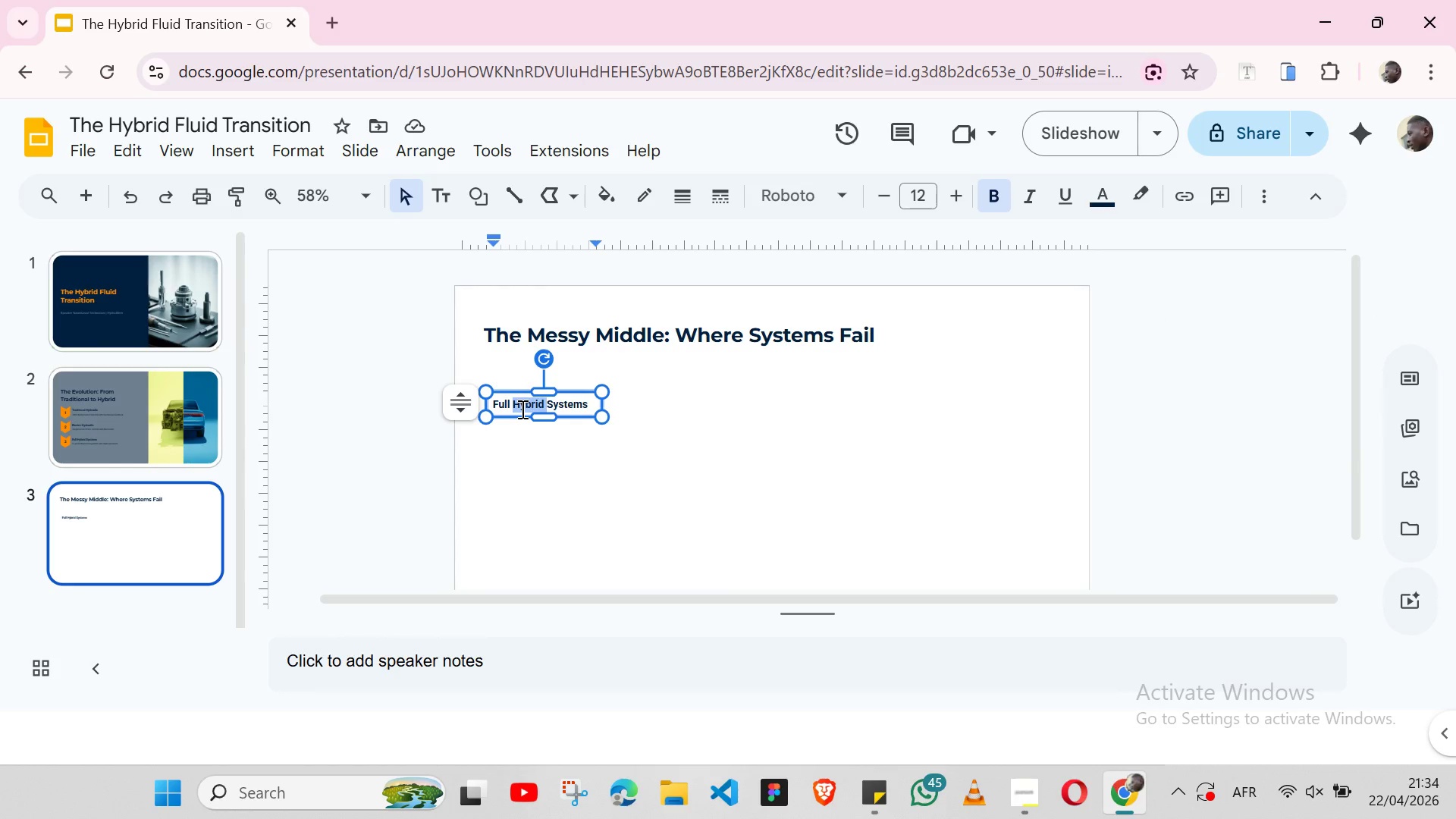 
triple_click([521, 409])
 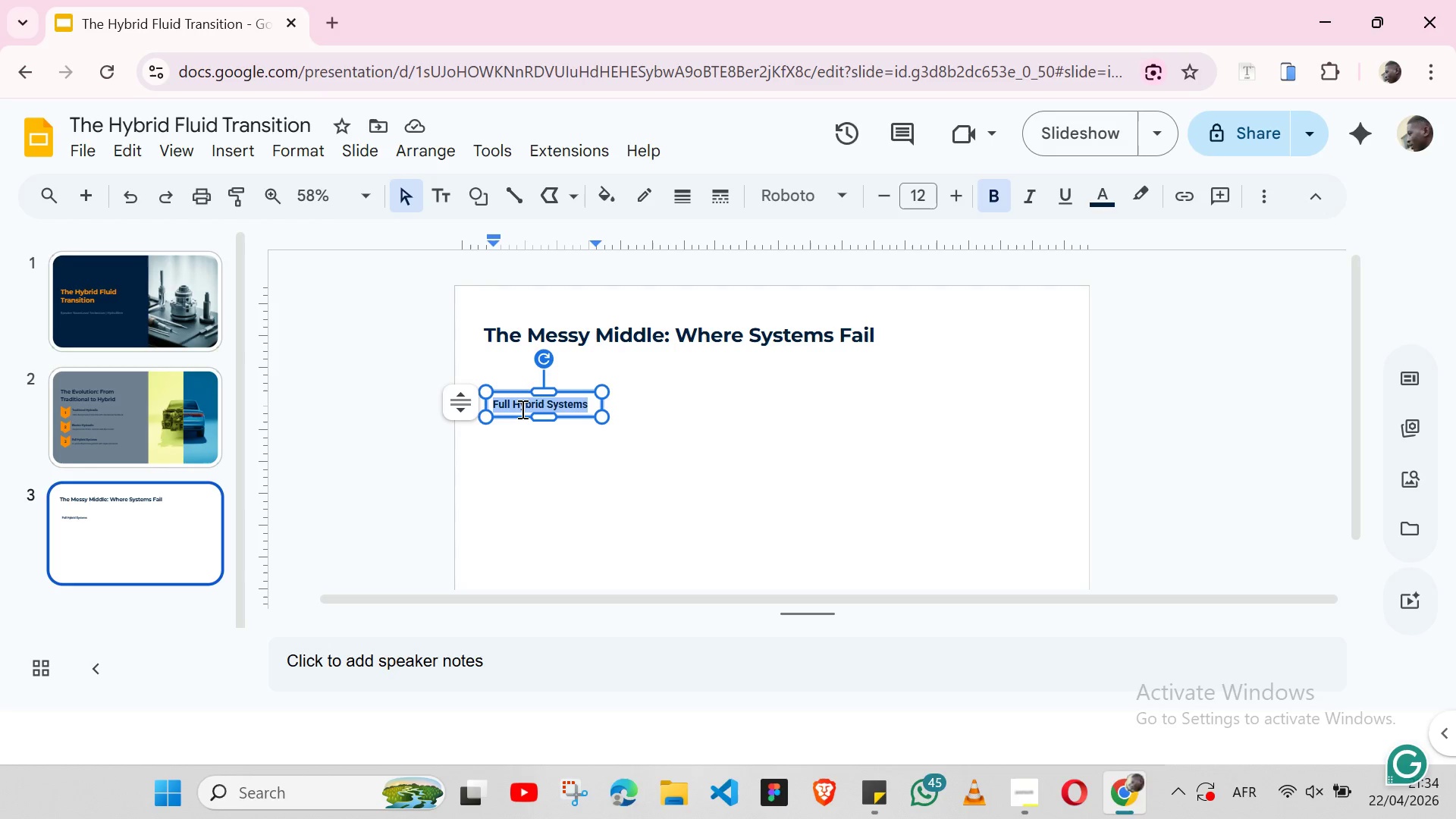 
key(Control+V)
 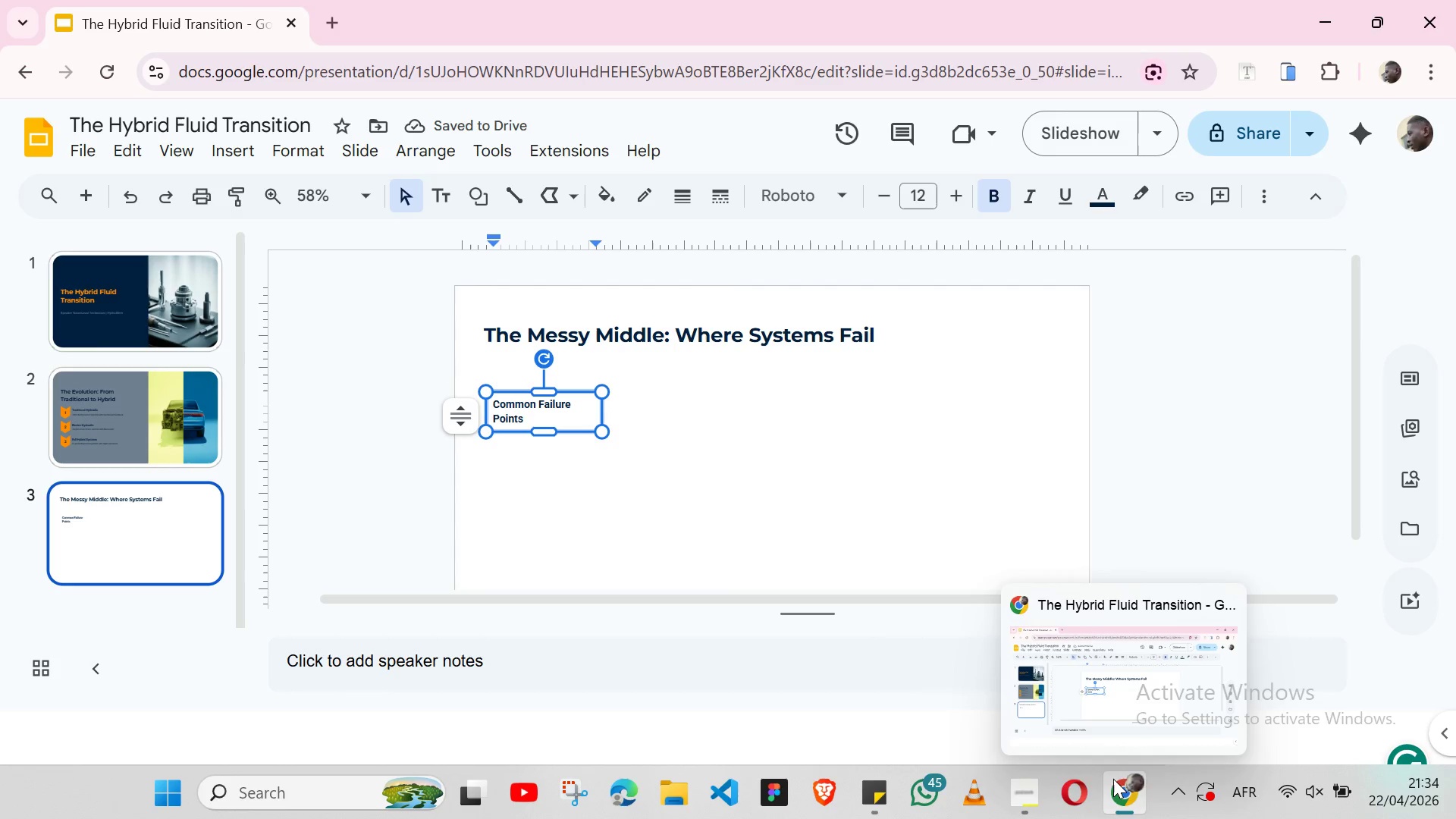 
left_click([1024, 791])